 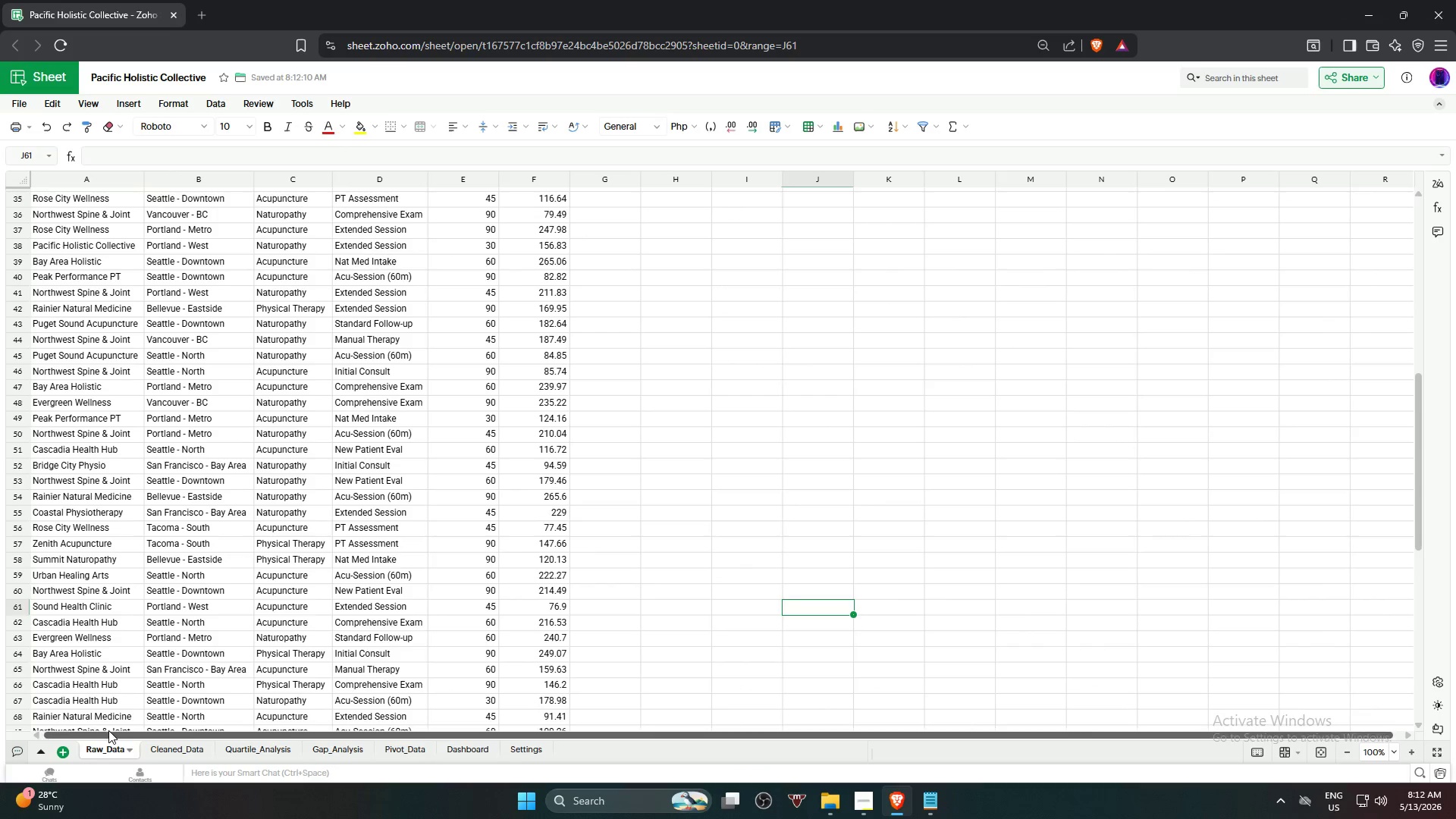 
left_click([257, 341])
 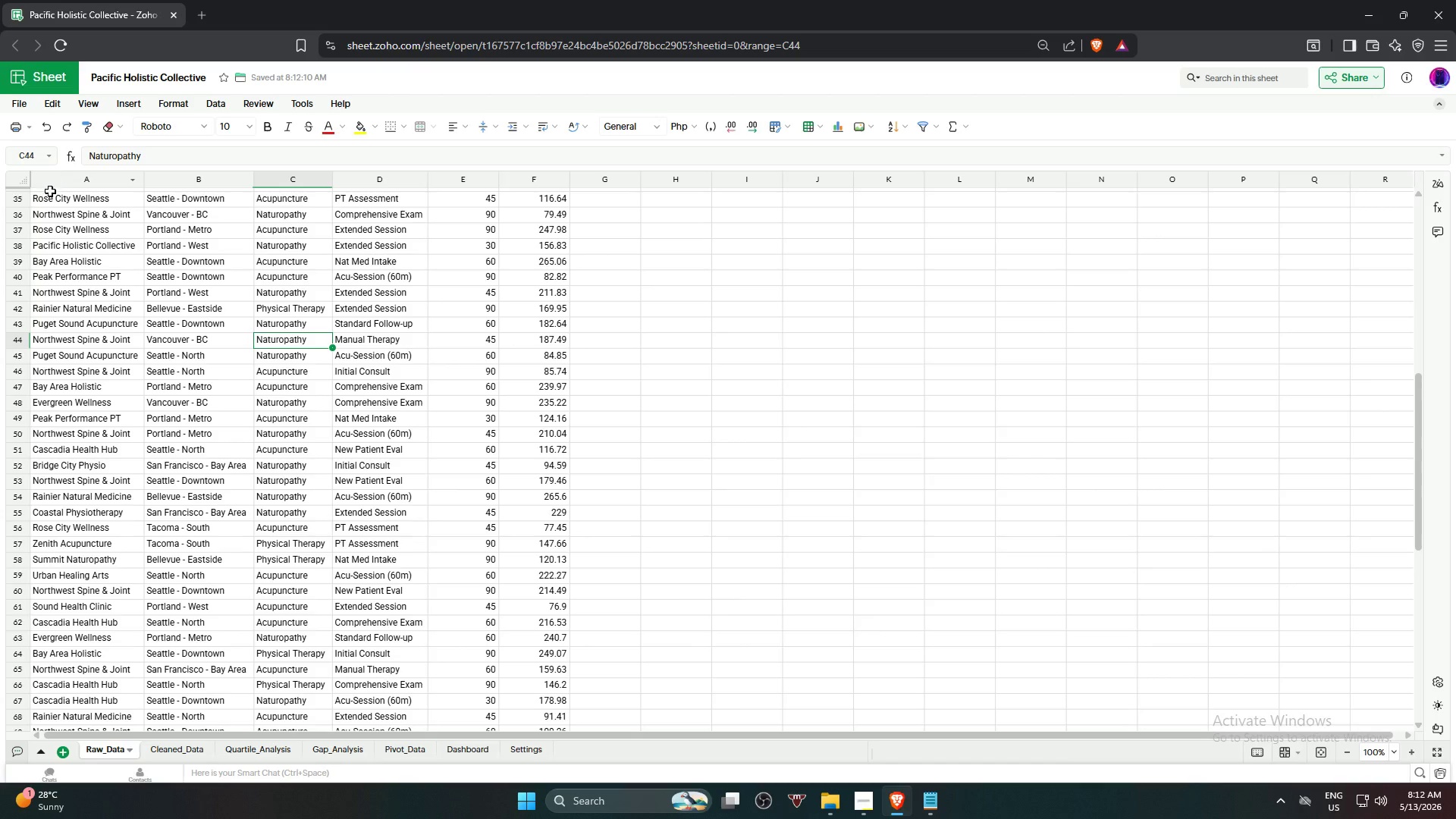 
left_click([76, 196])
 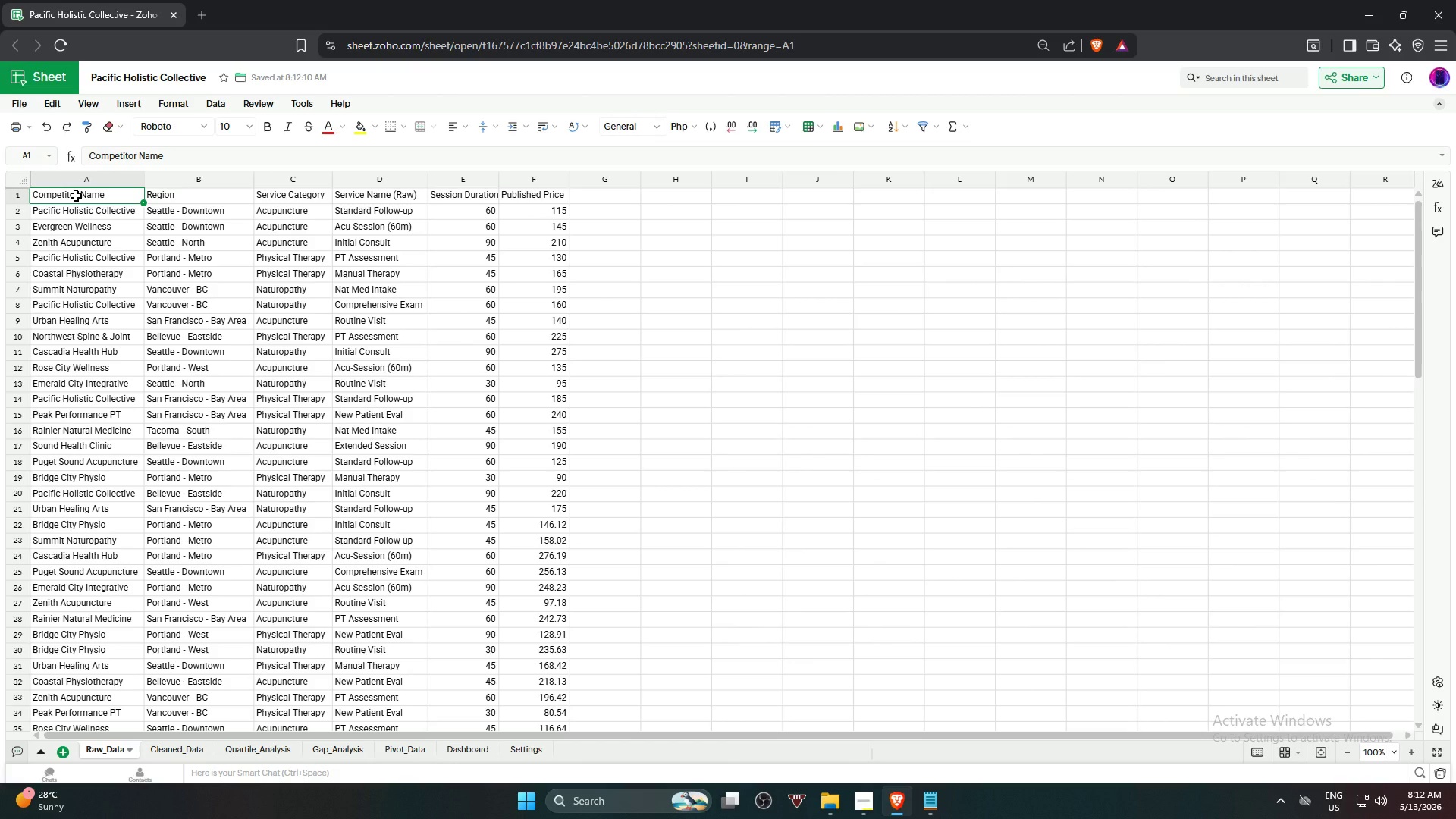 
scroll: coordinate [74, 231], scroll_direction: up, amount: 17.0
 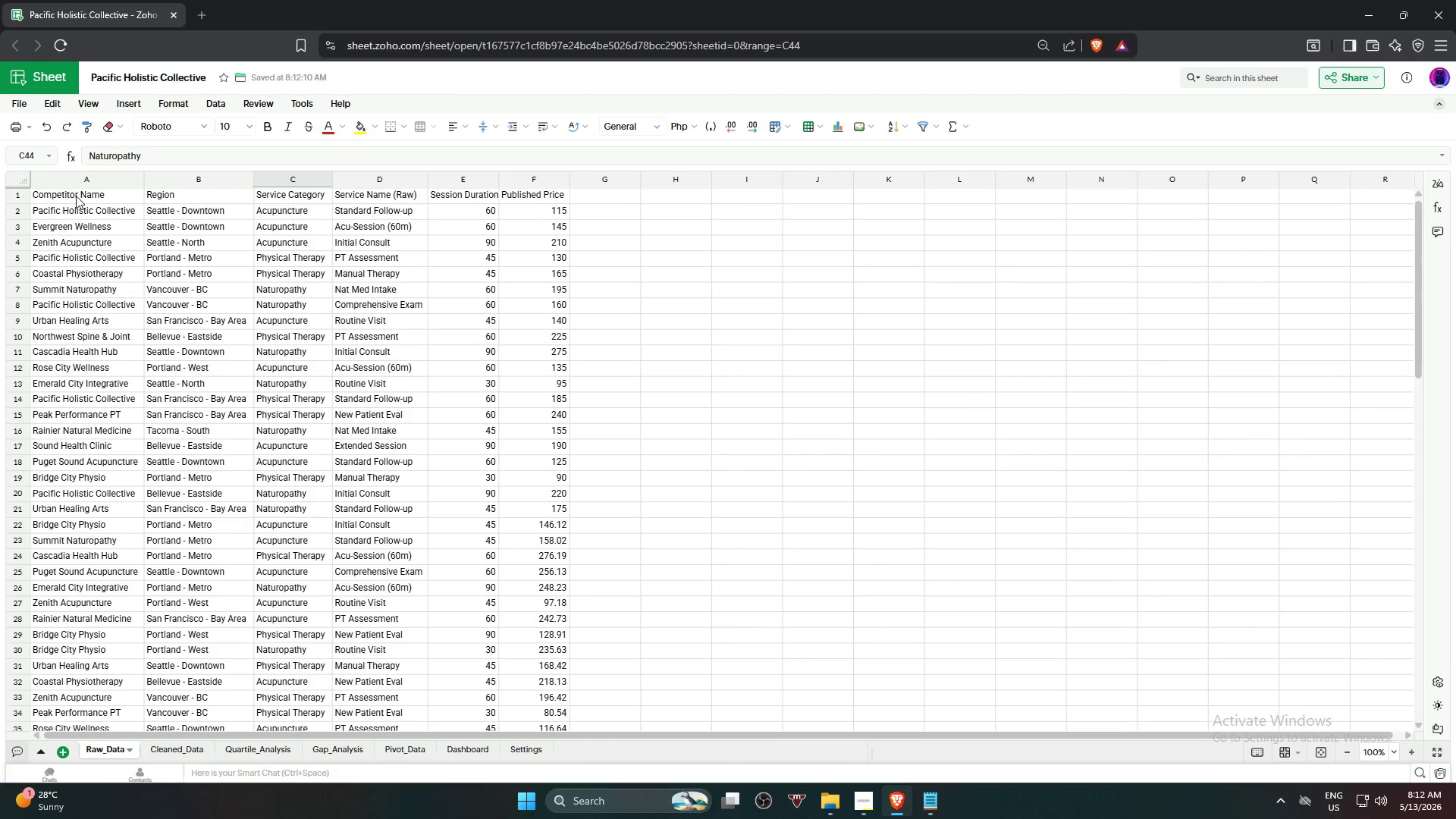 
key(Control+A)
 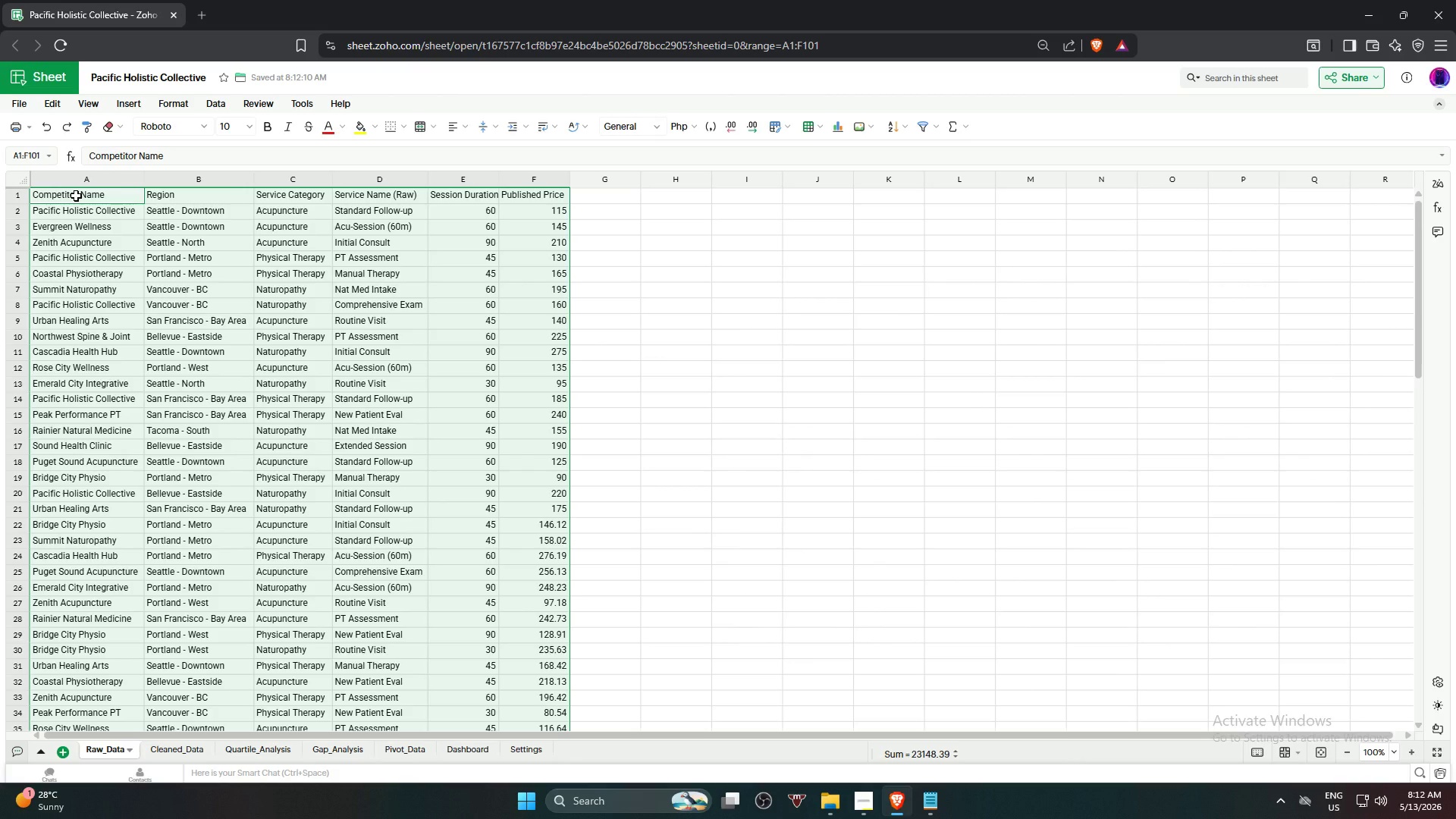 
key(Control+C)
 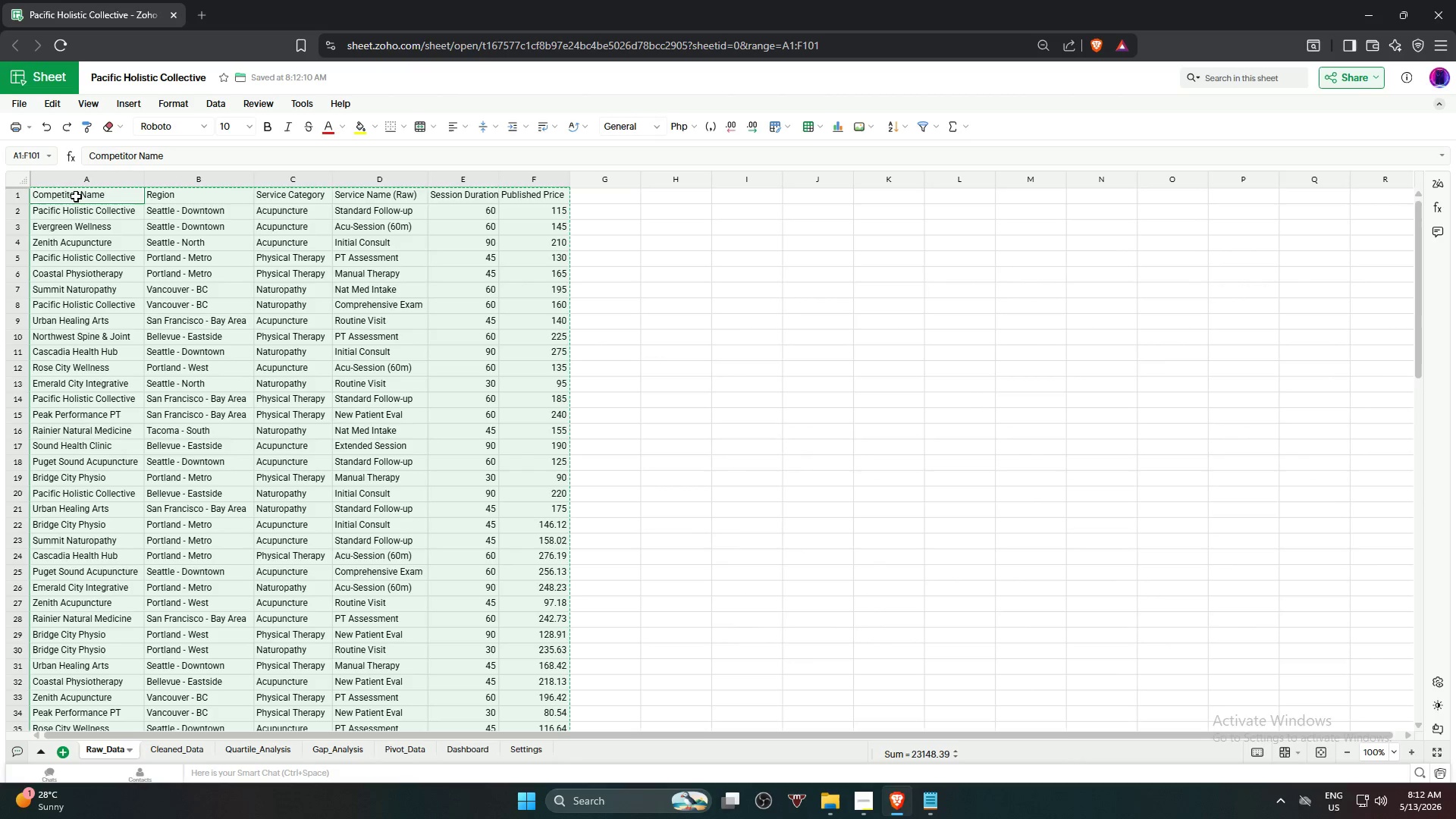 
key(Alt+AltLeft)
 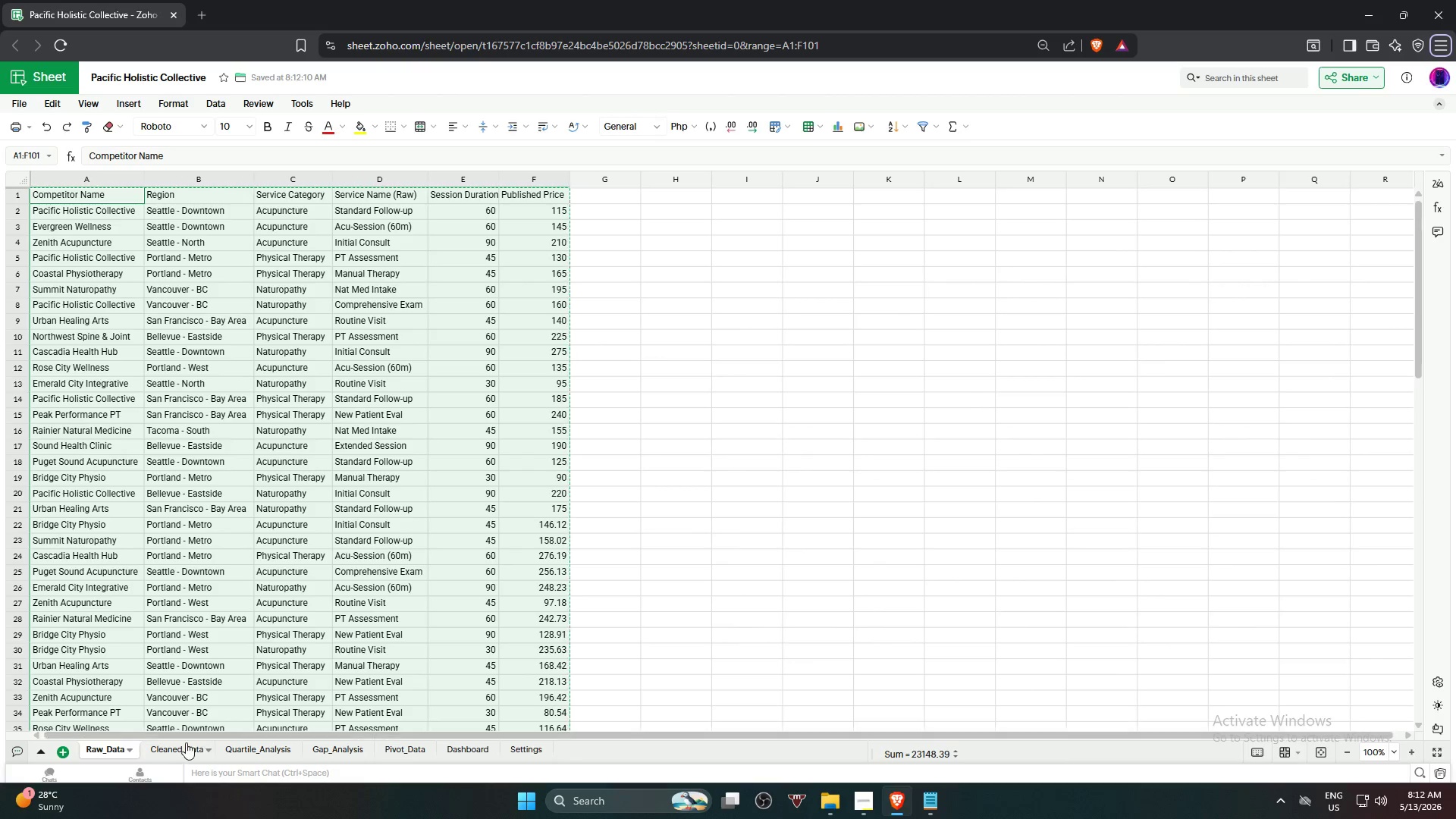 
left_click([177, 746])
 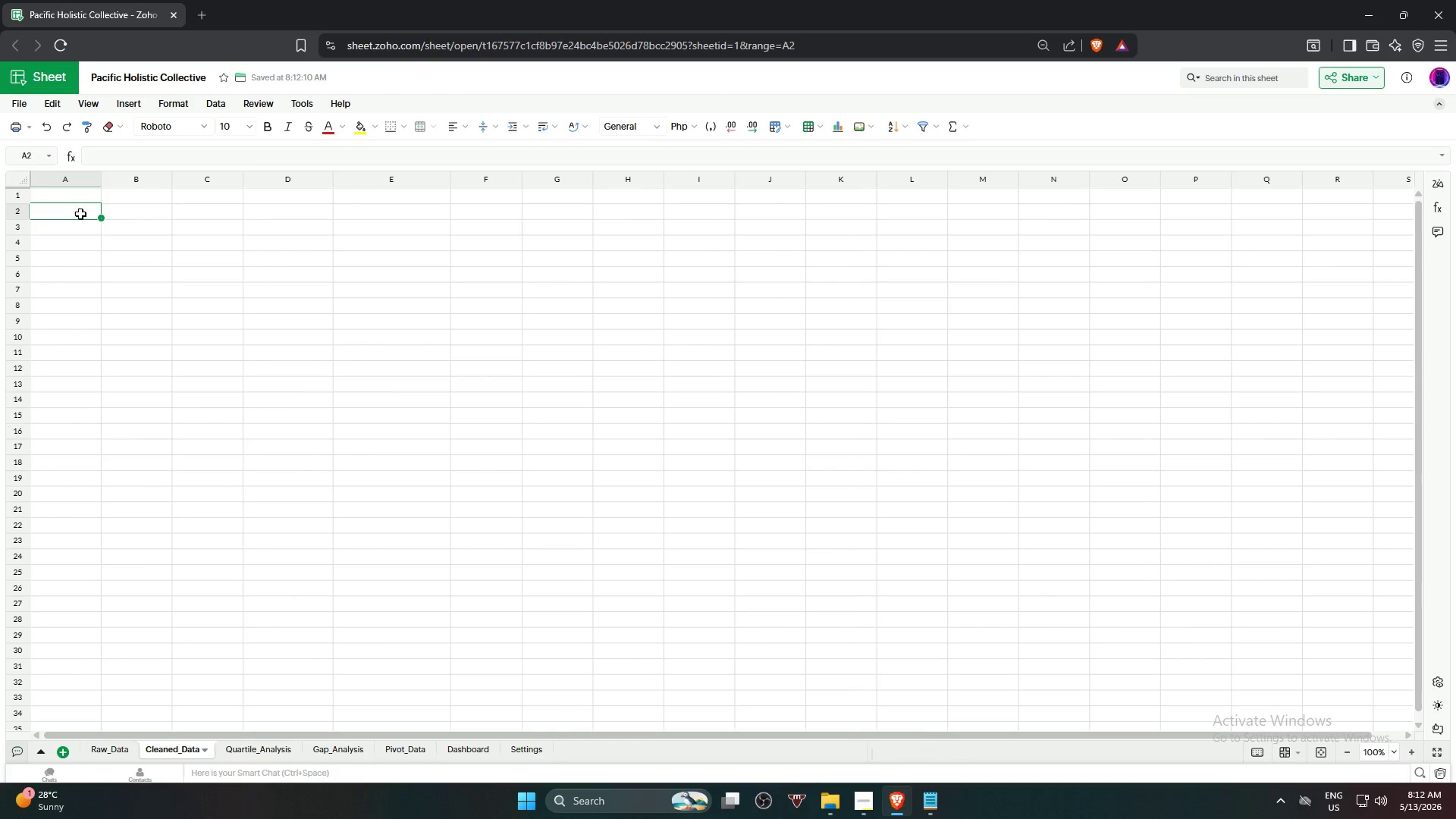 
left_click([80, 192])
 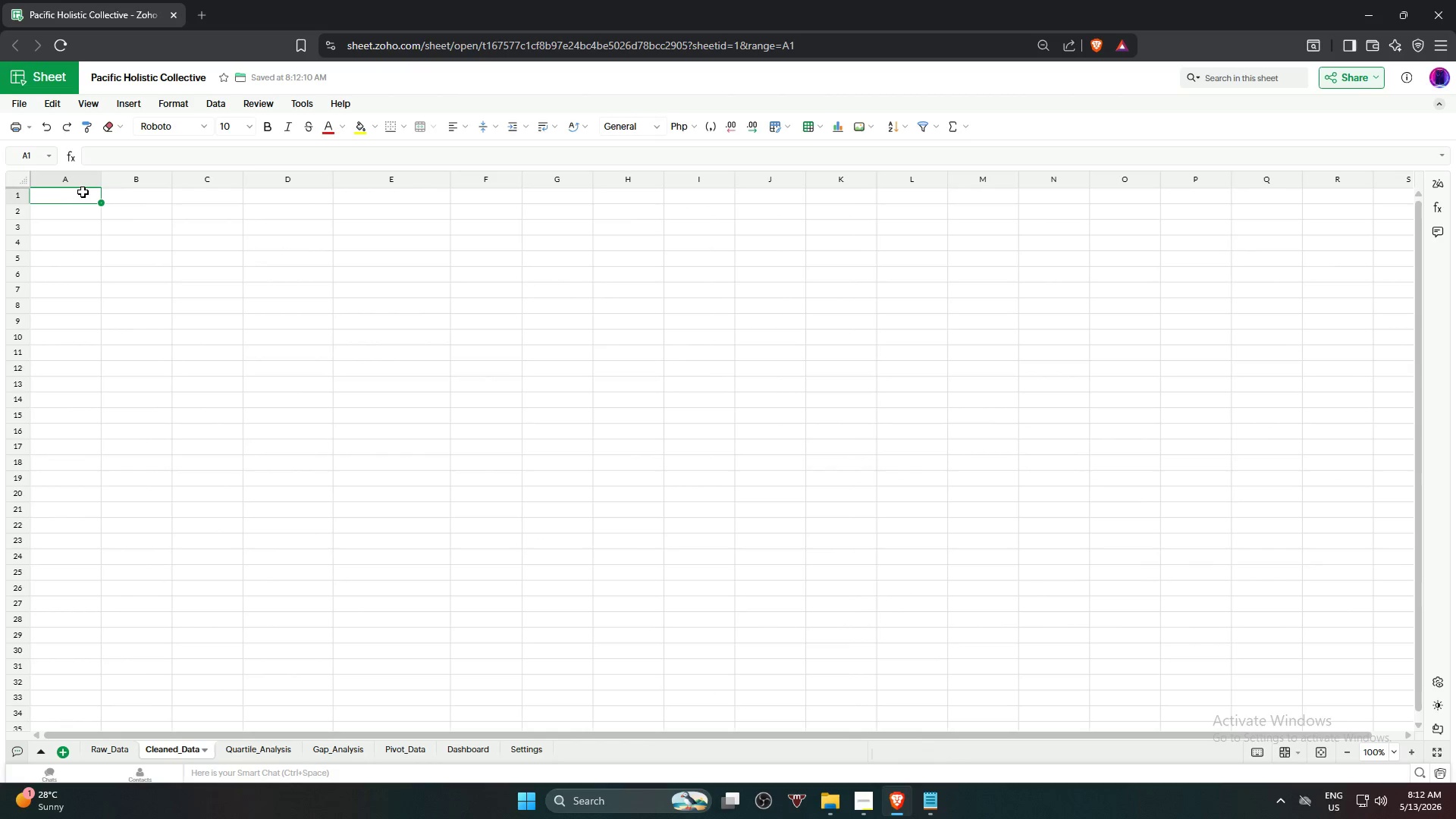 
key(Control+ControlLeft)
 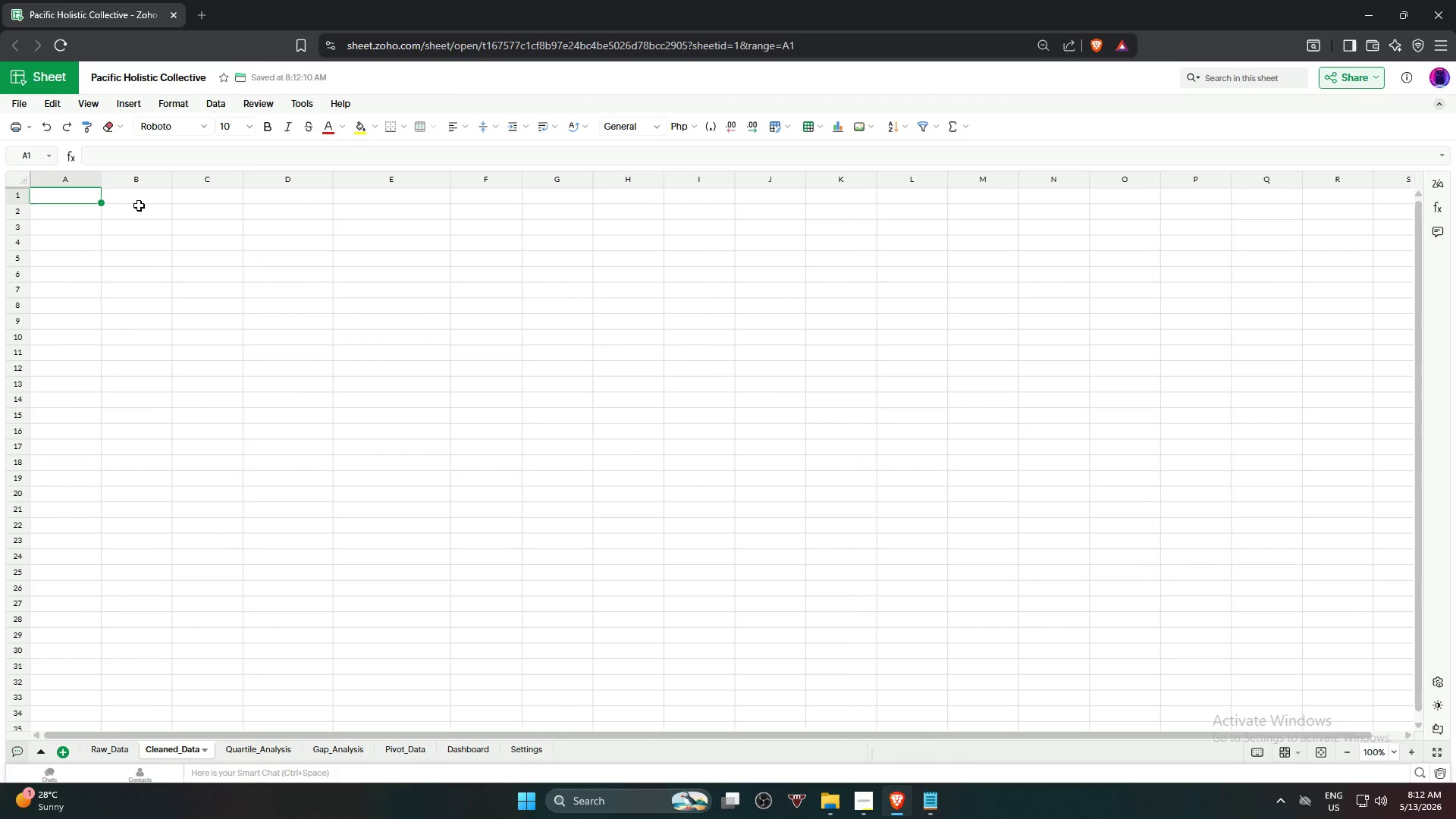 
key(Control+V)
 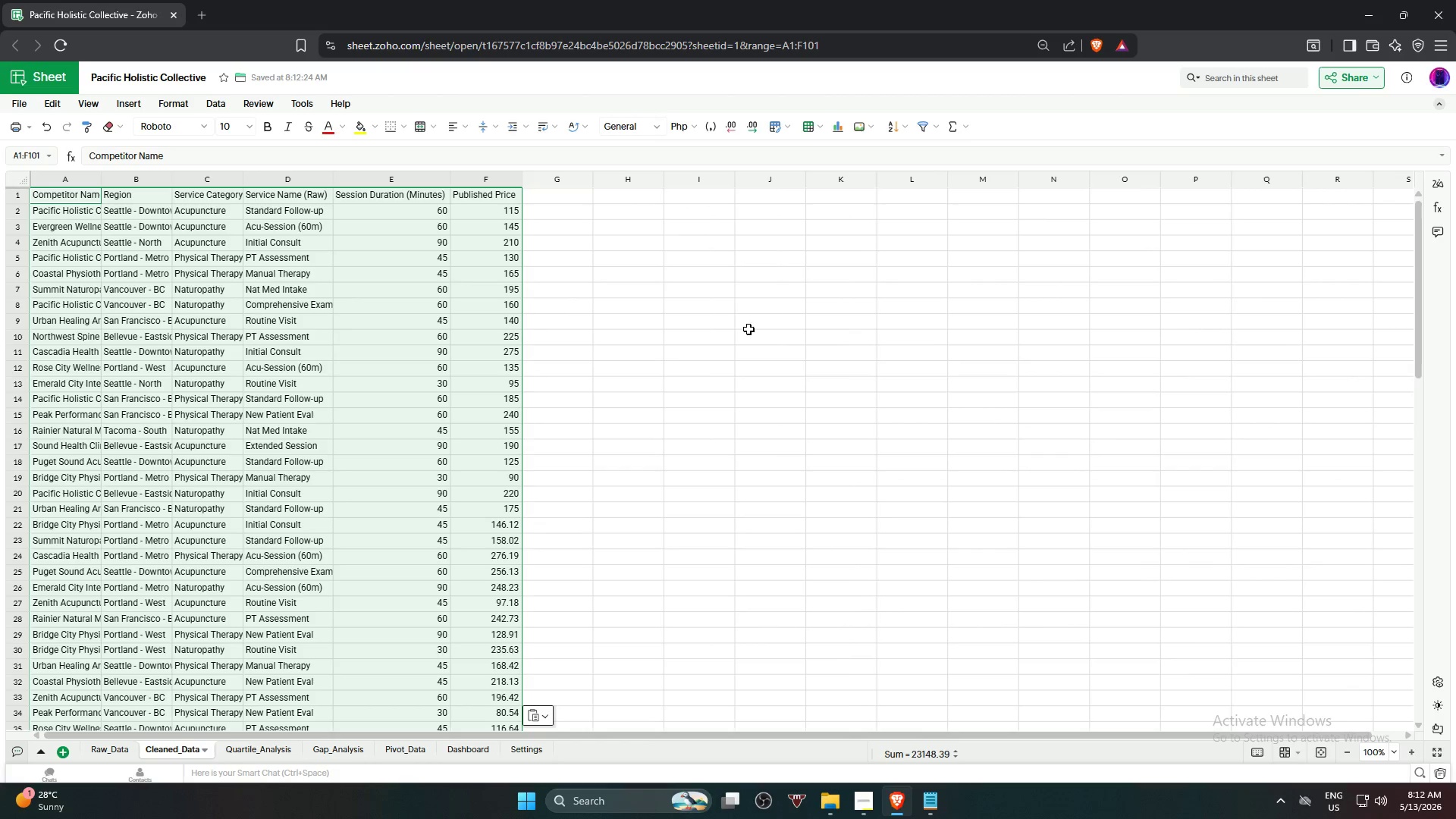 
left_click([875, 351])
 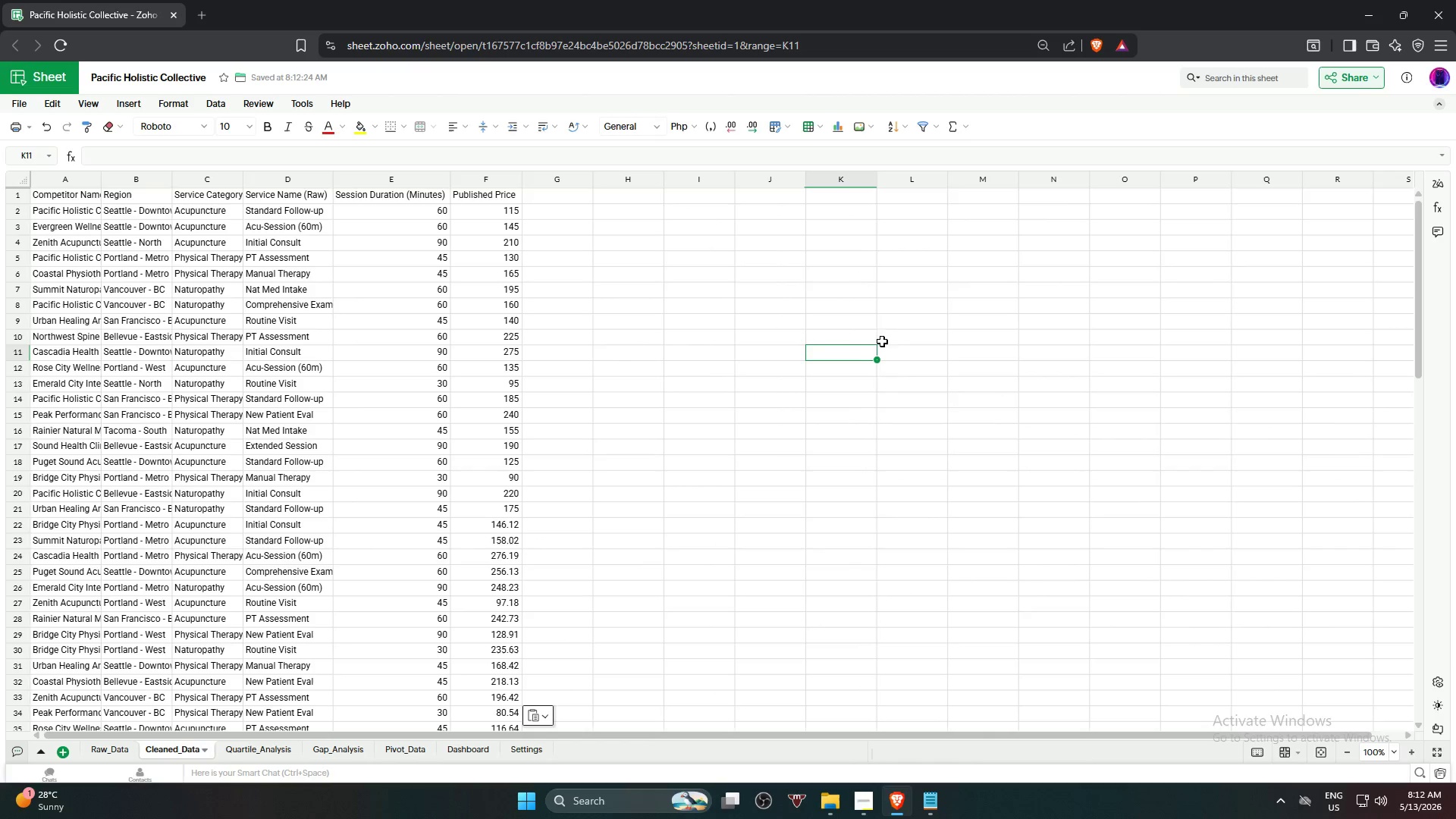 
scroll: coordinate [902, 400], scroll_direction: up, amount: 4.0
 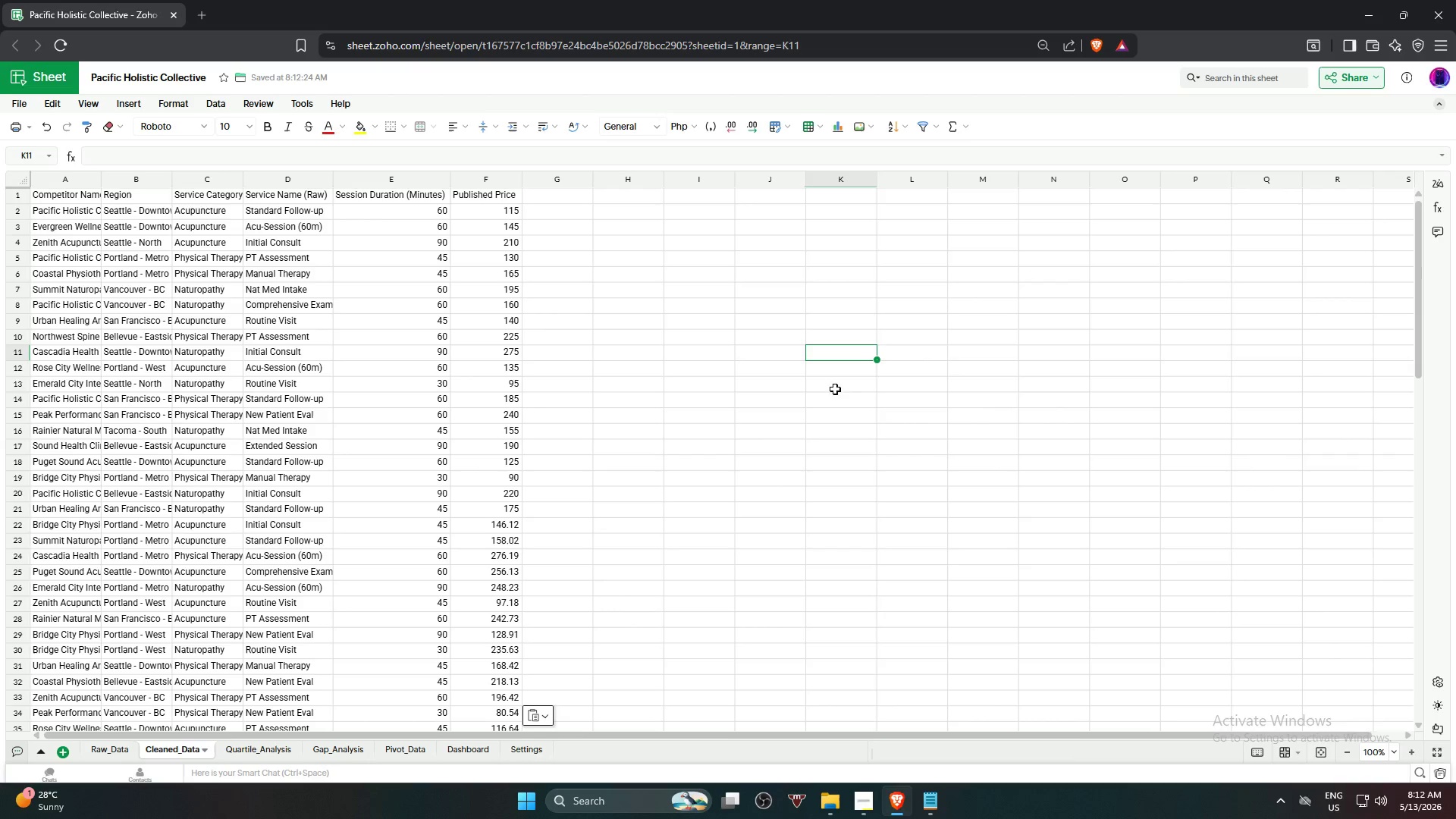 
scroll: coordinate [863, 468], scroll_direction: down, amount: 19.0
 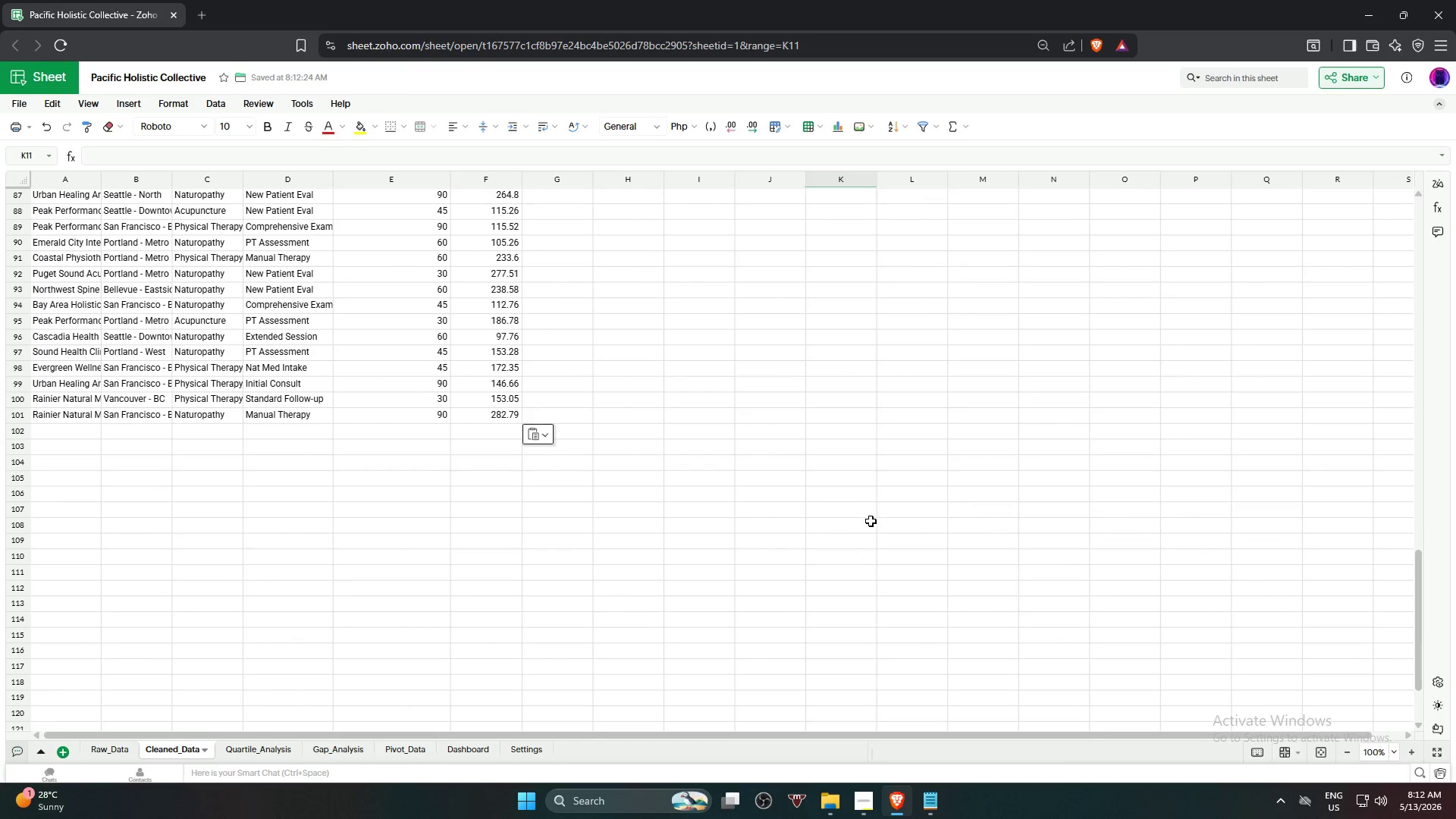 
left_click([813, 483])
 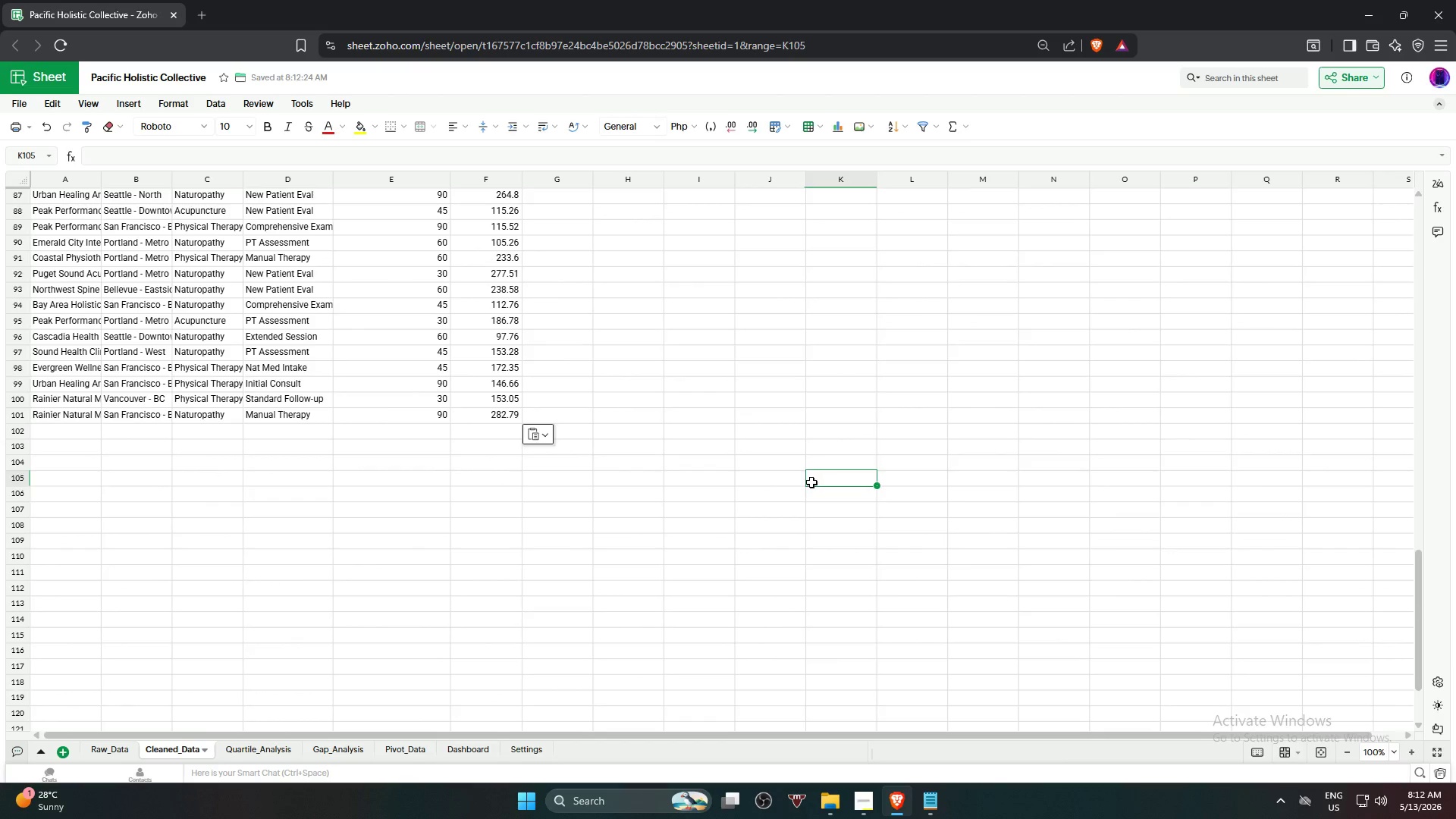 
scroll: coordinate [805, 447], scroll_direction: up, amount: 23.0
 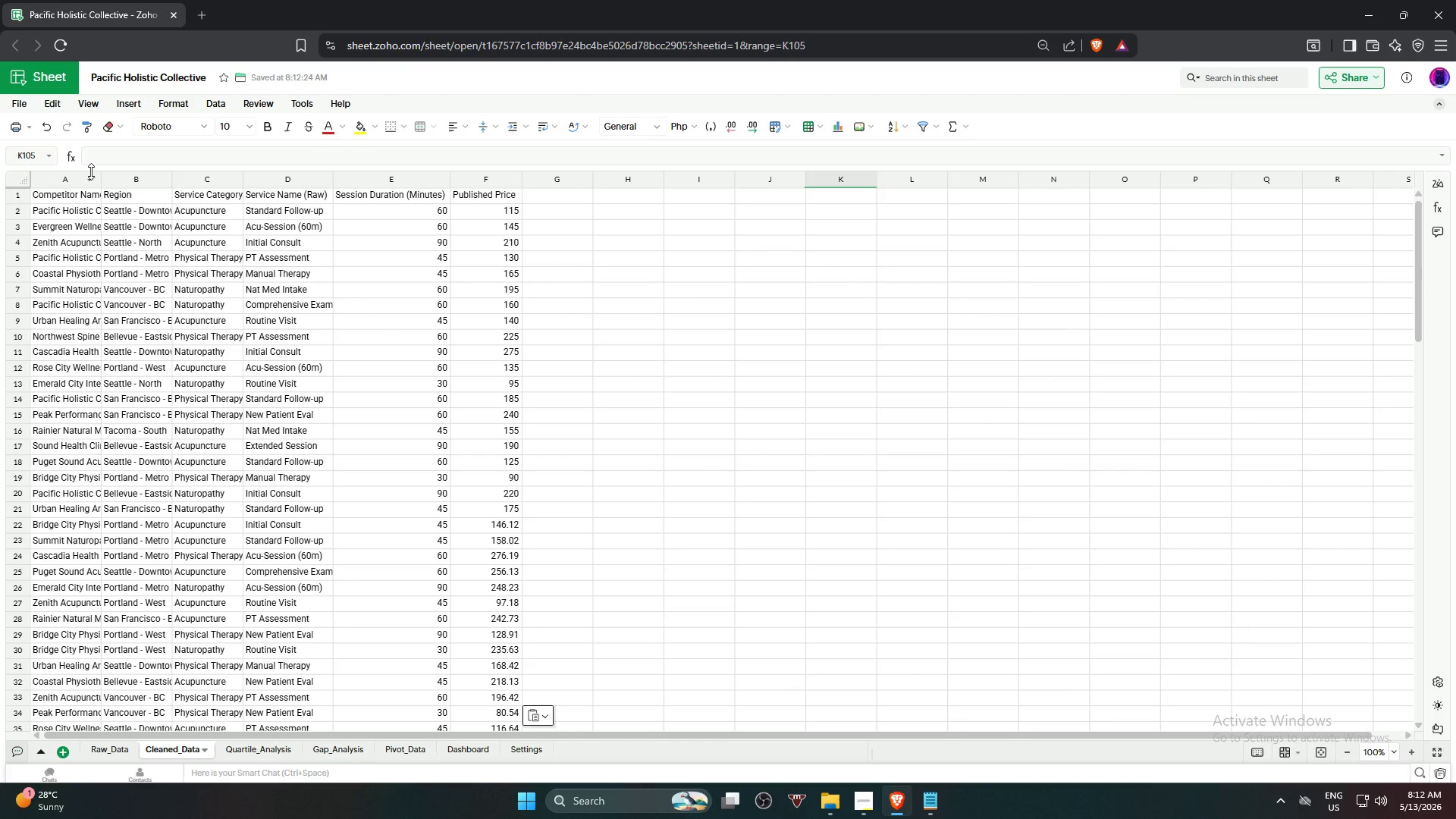 
double_click([101, 178])
 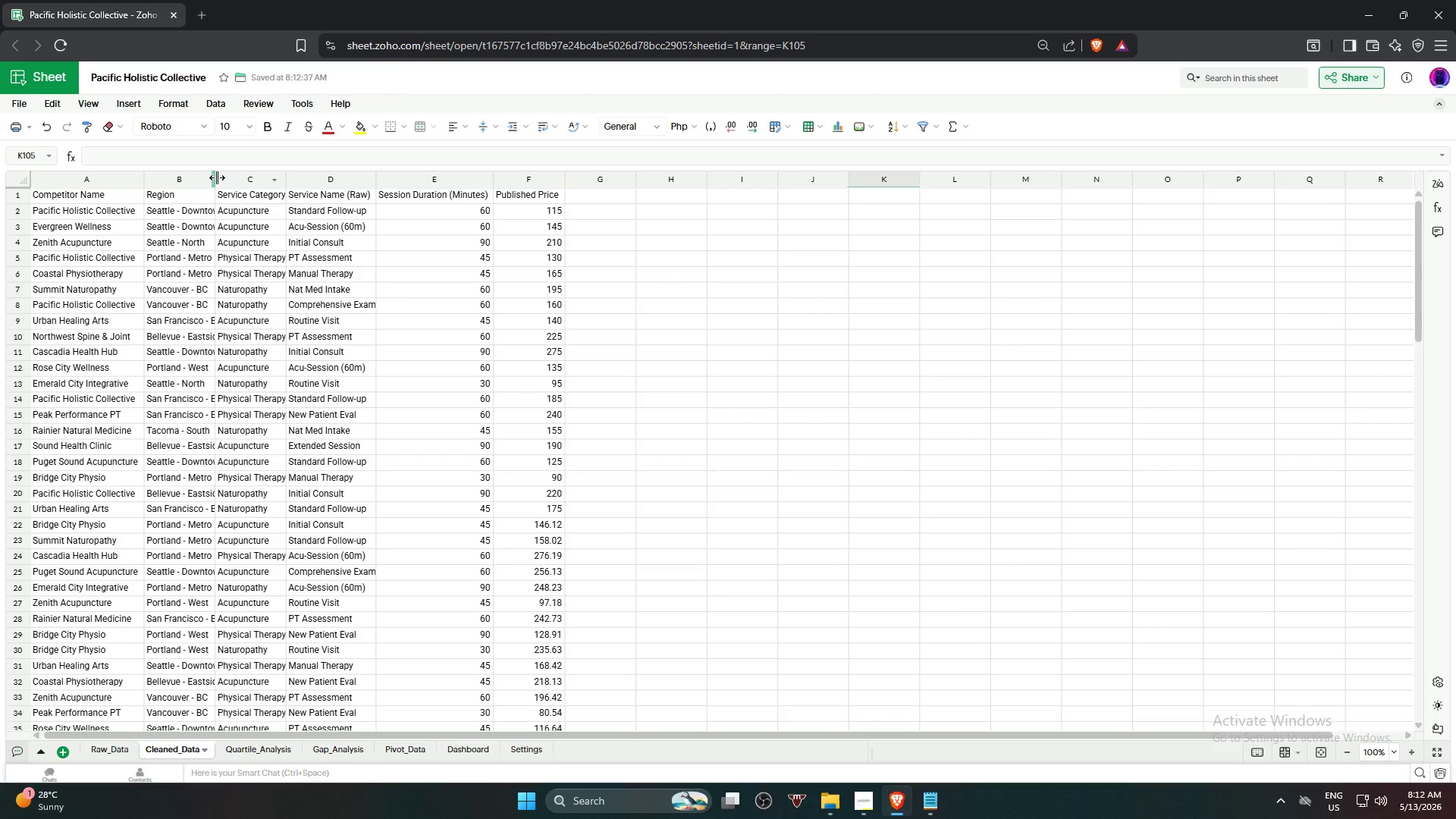 
double_click([216, 177])
 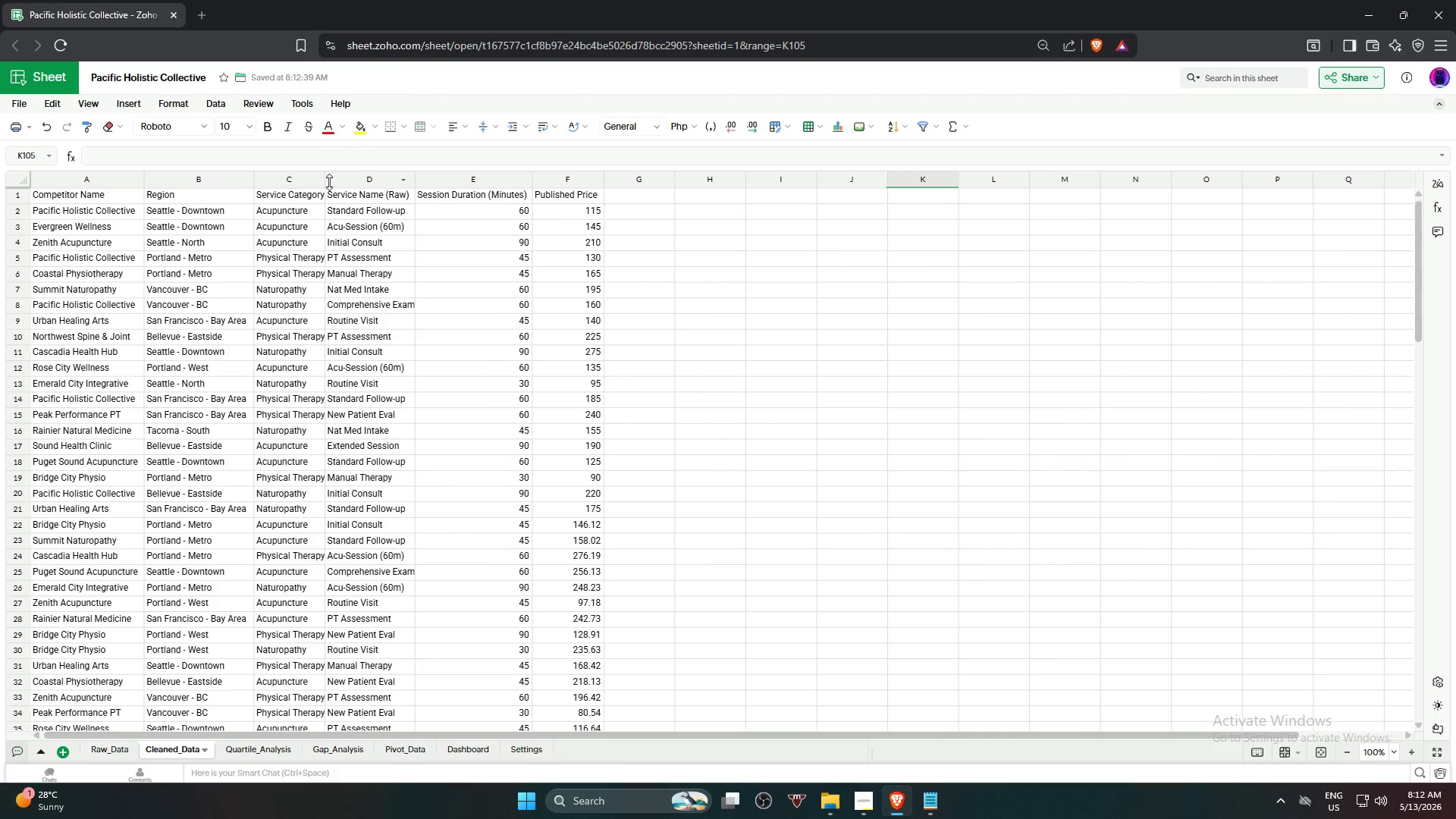 
double_click([326, 180])
 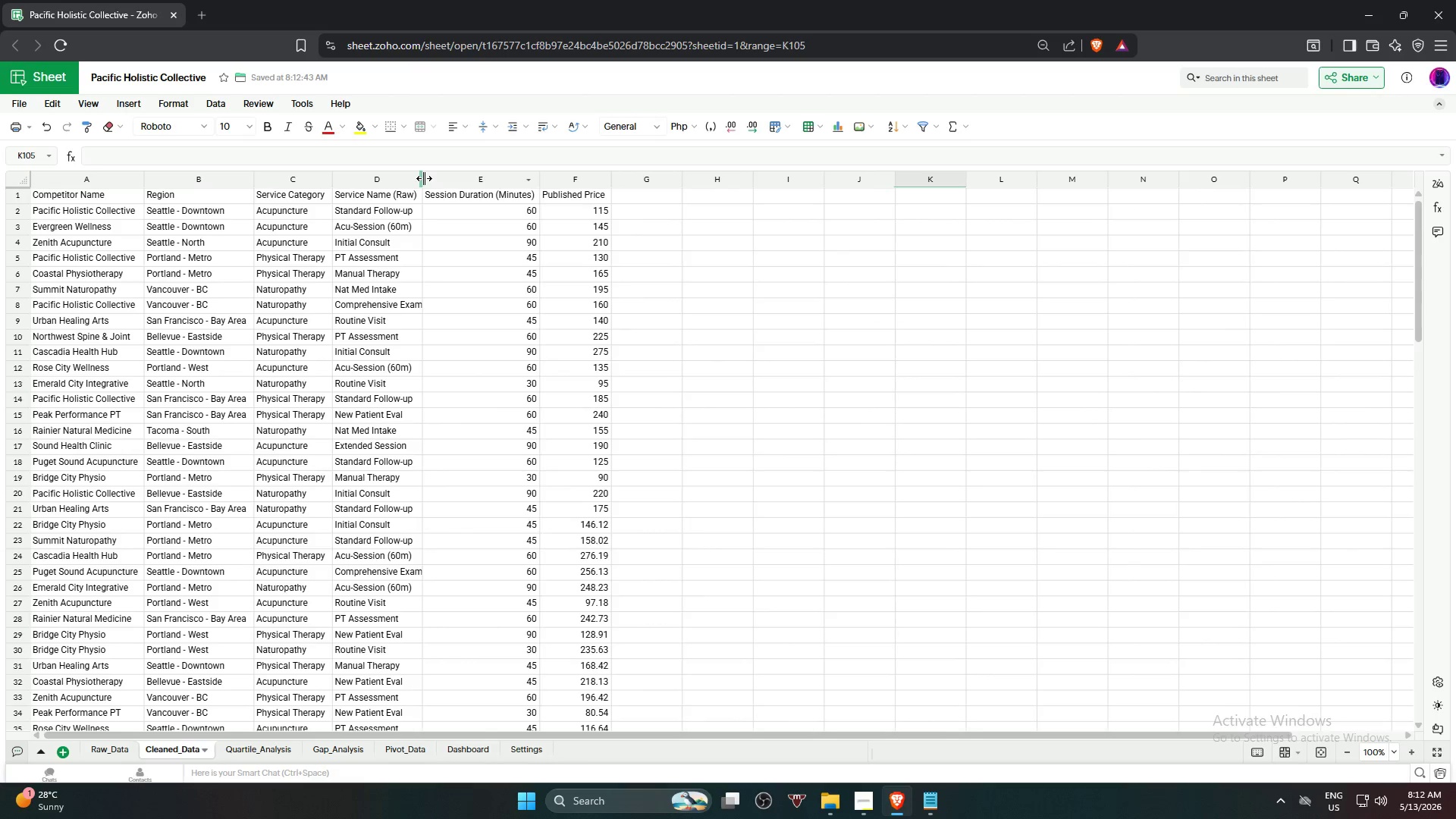 
double_click([424, 178])
 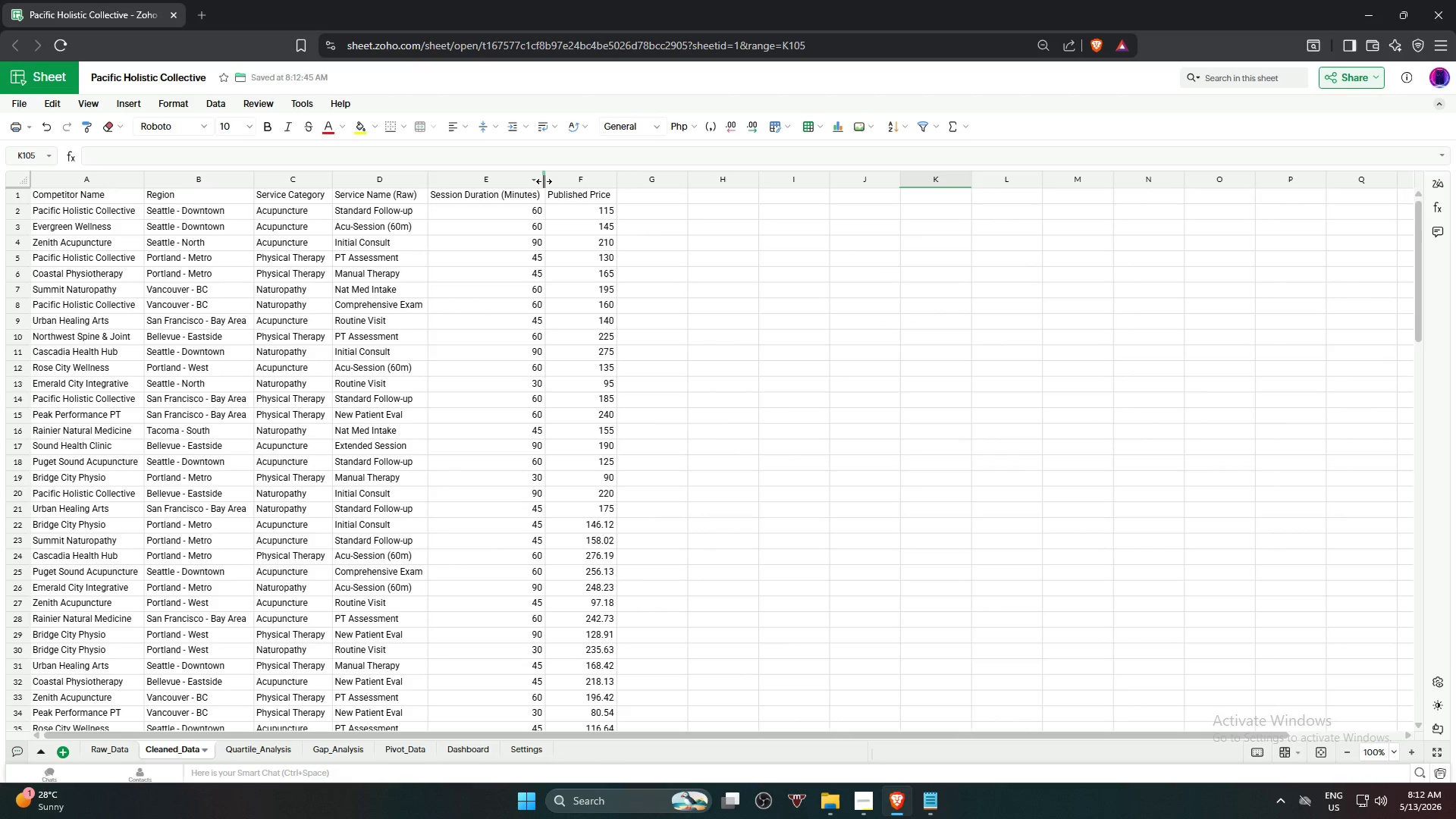 
double_click([544, 181])
 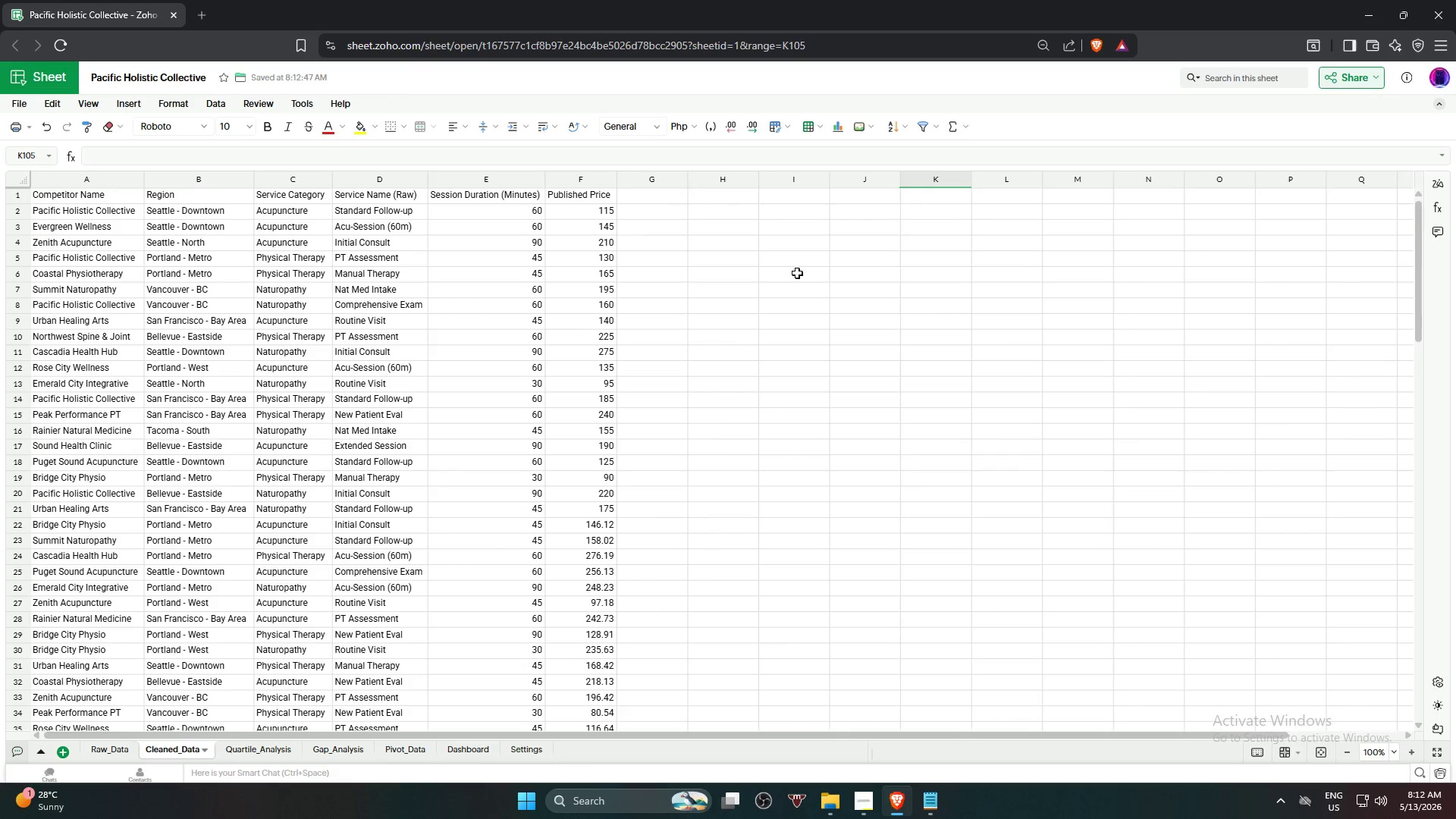 
left_click([828, 339])
 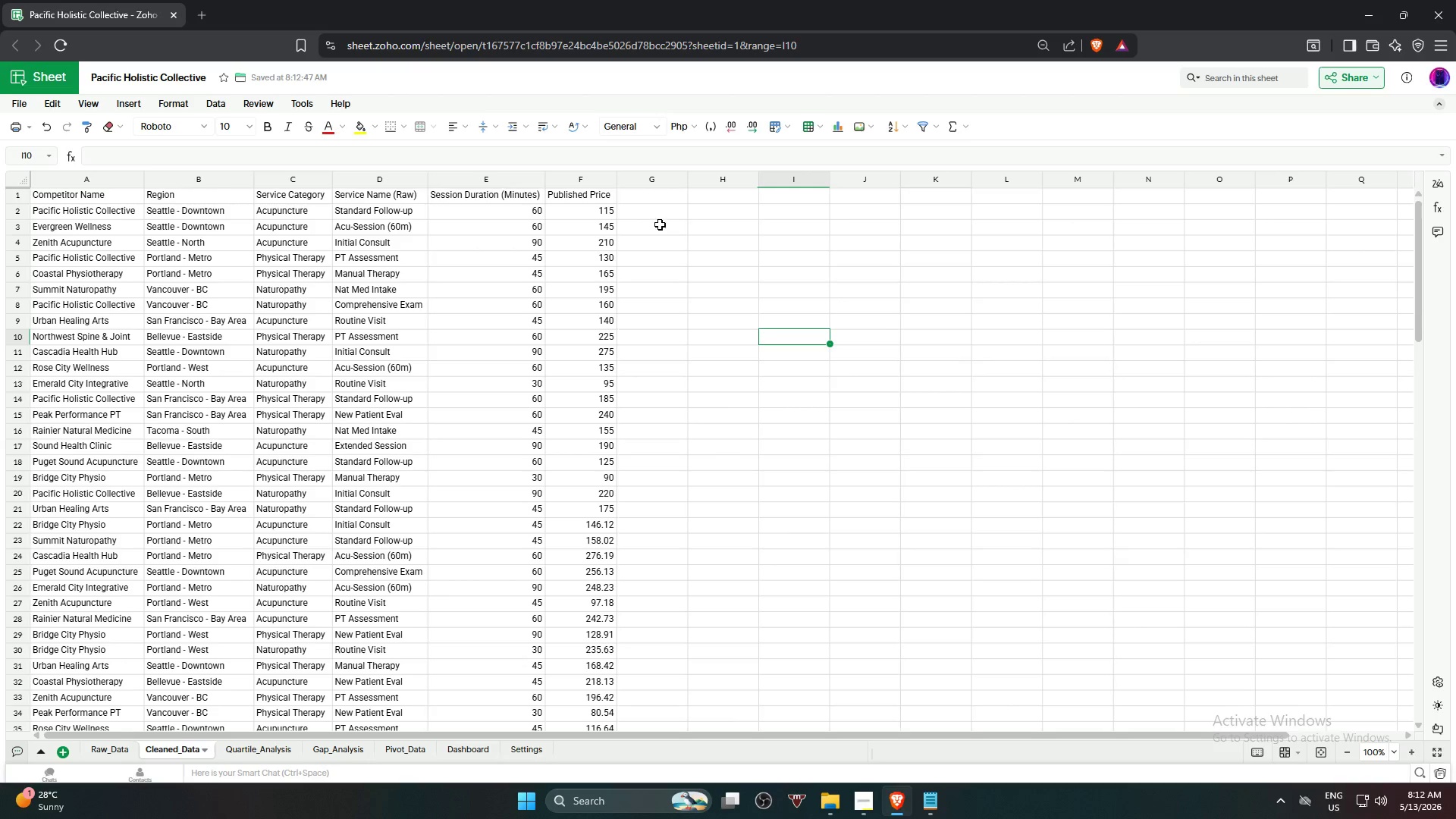 
key(Alt+AltLeft)
 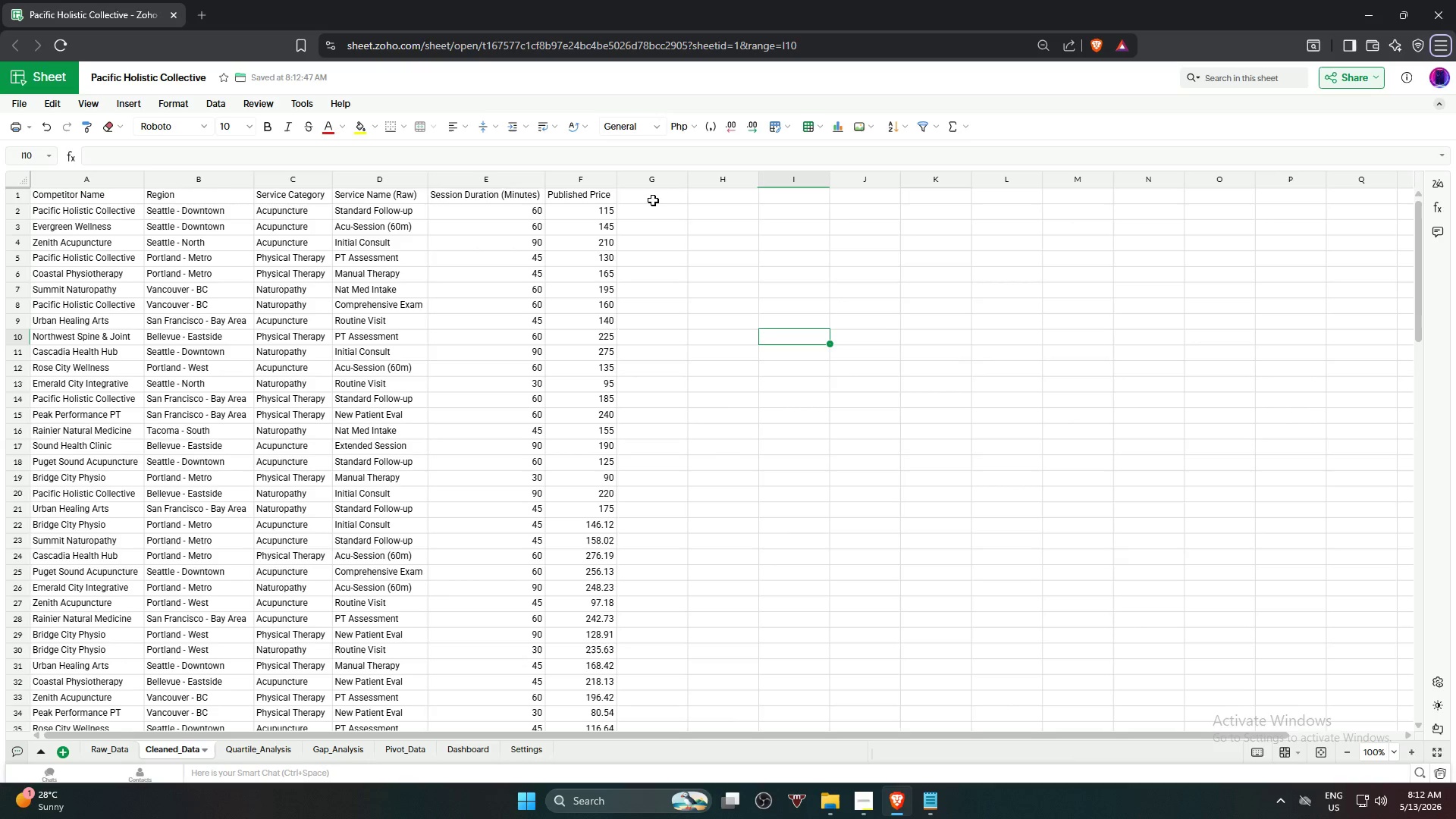 
left_click([653, 199])
 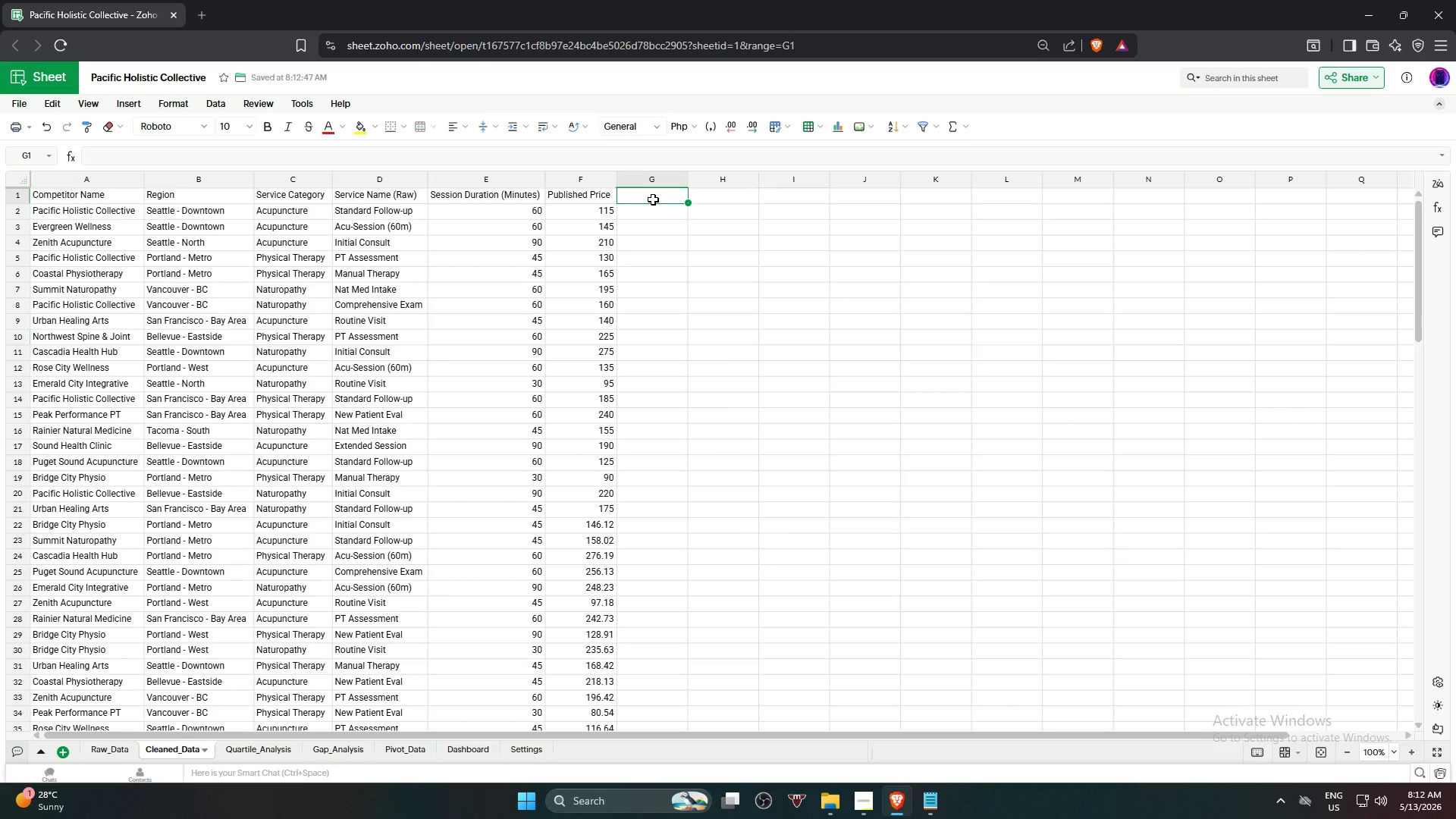 
hold_key(key=ShiftRight, duration=0.39)
 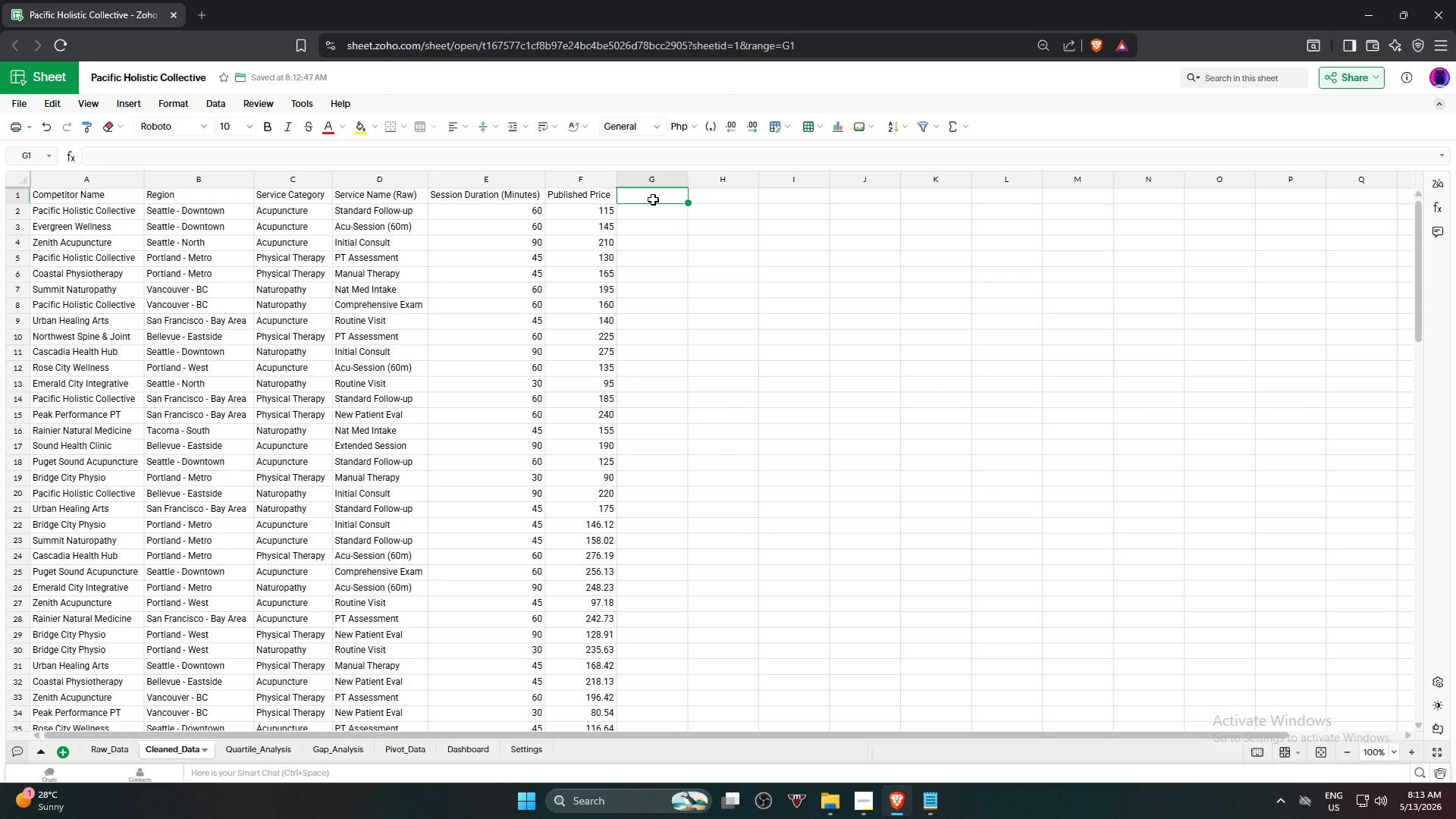 
type(Stan)
 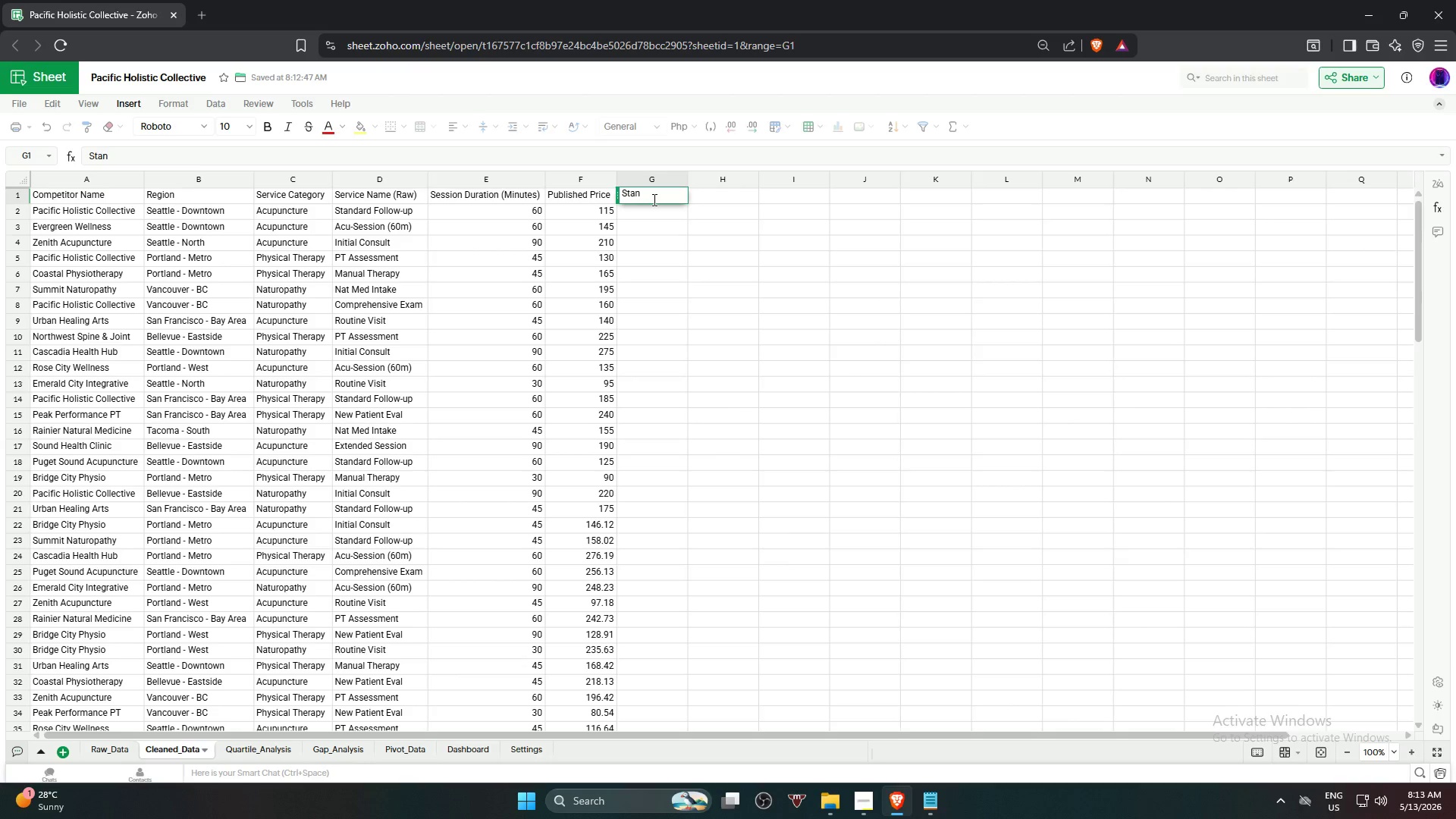 
wait(5.05)
 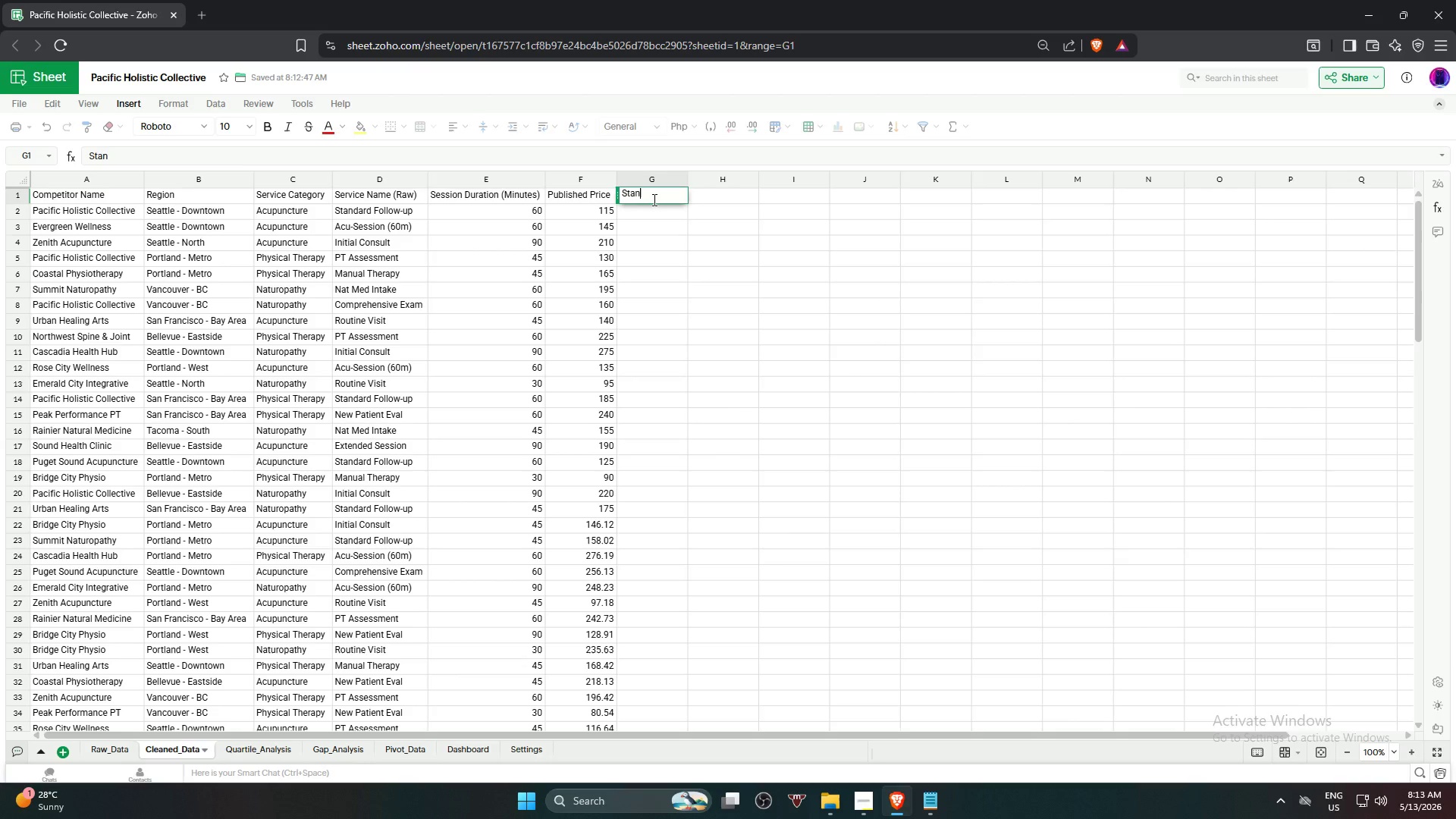 
type(dardized Service)
 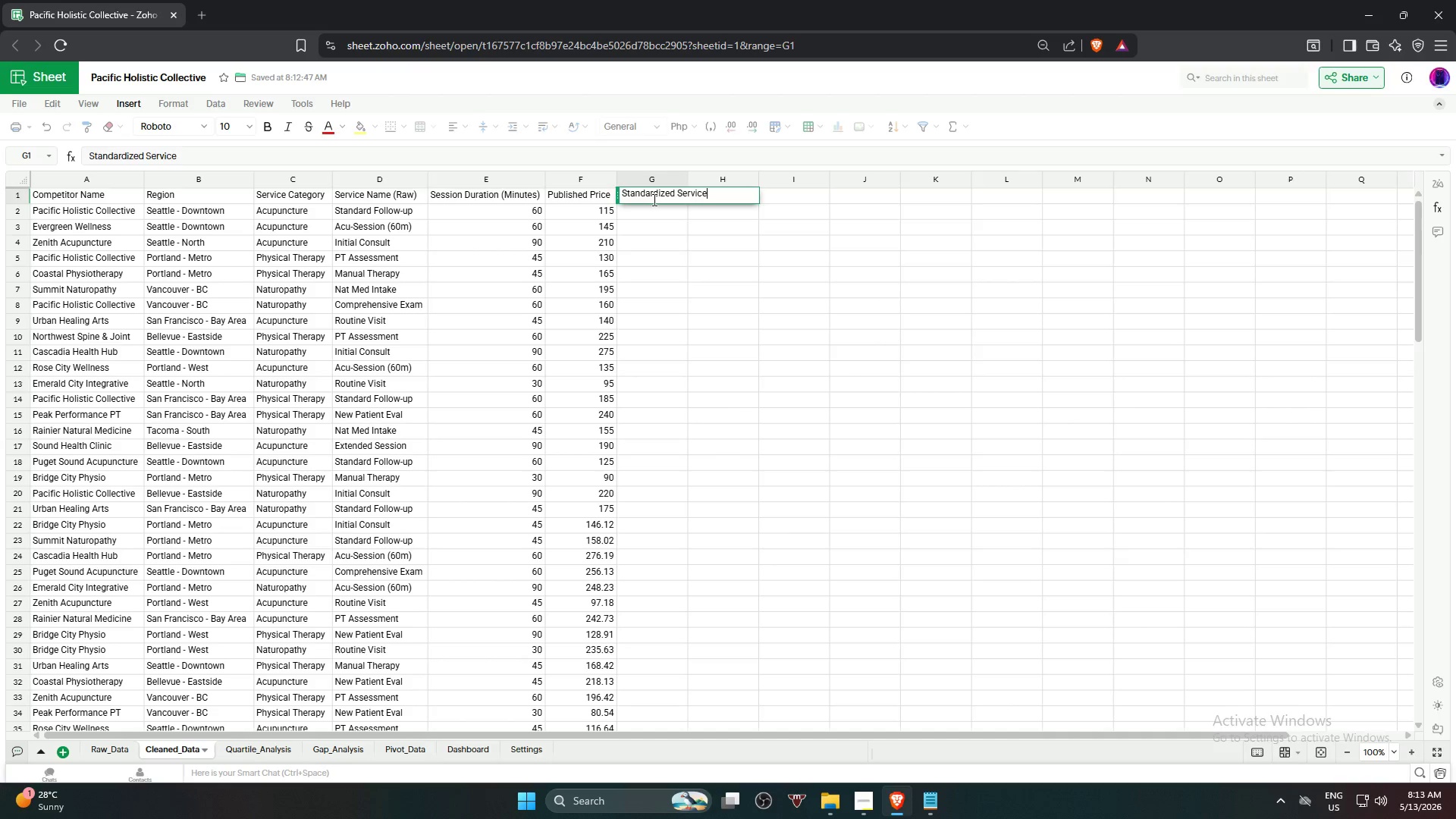 
key(Enter)
 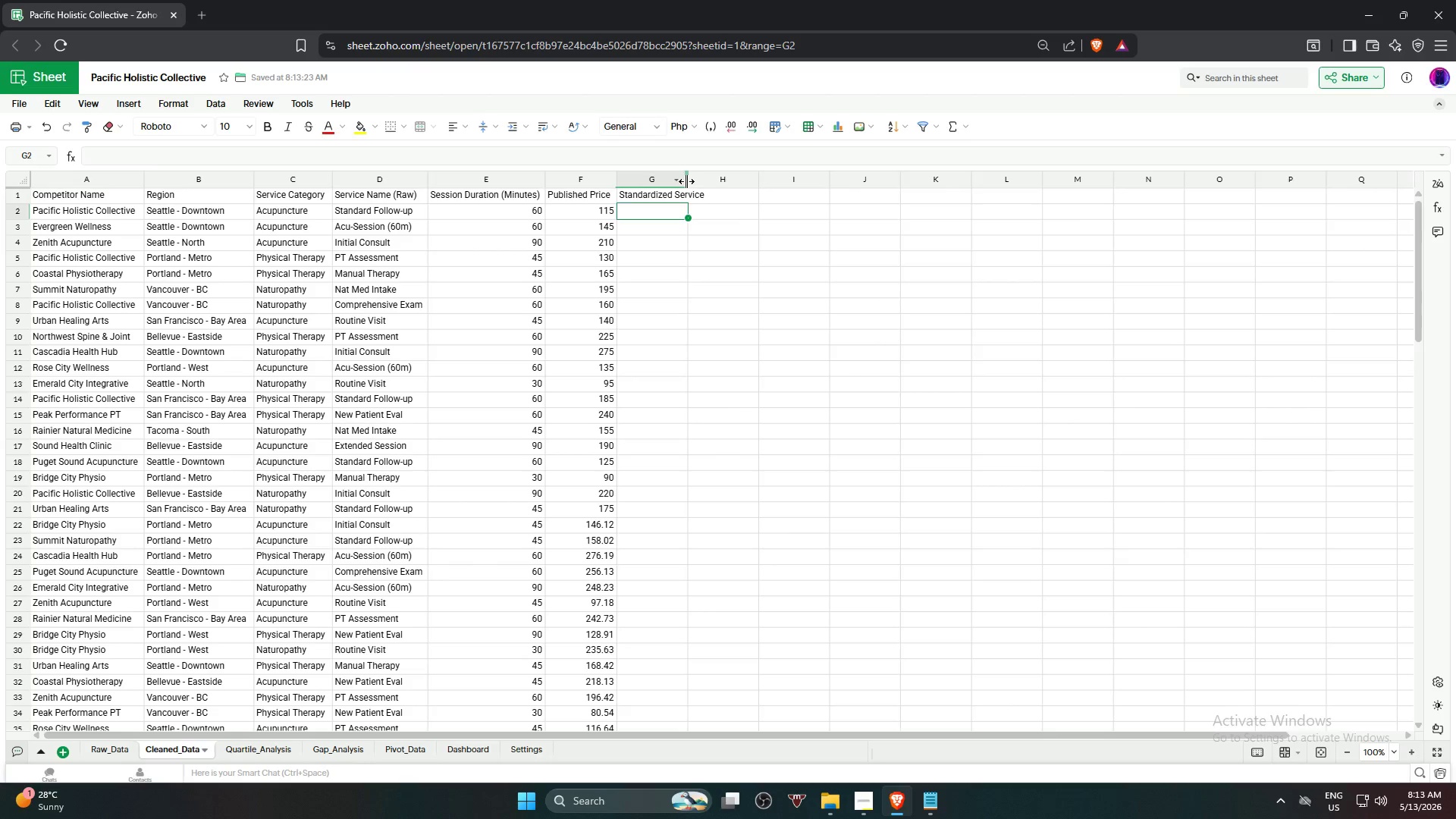 
double_click([686, 181])
 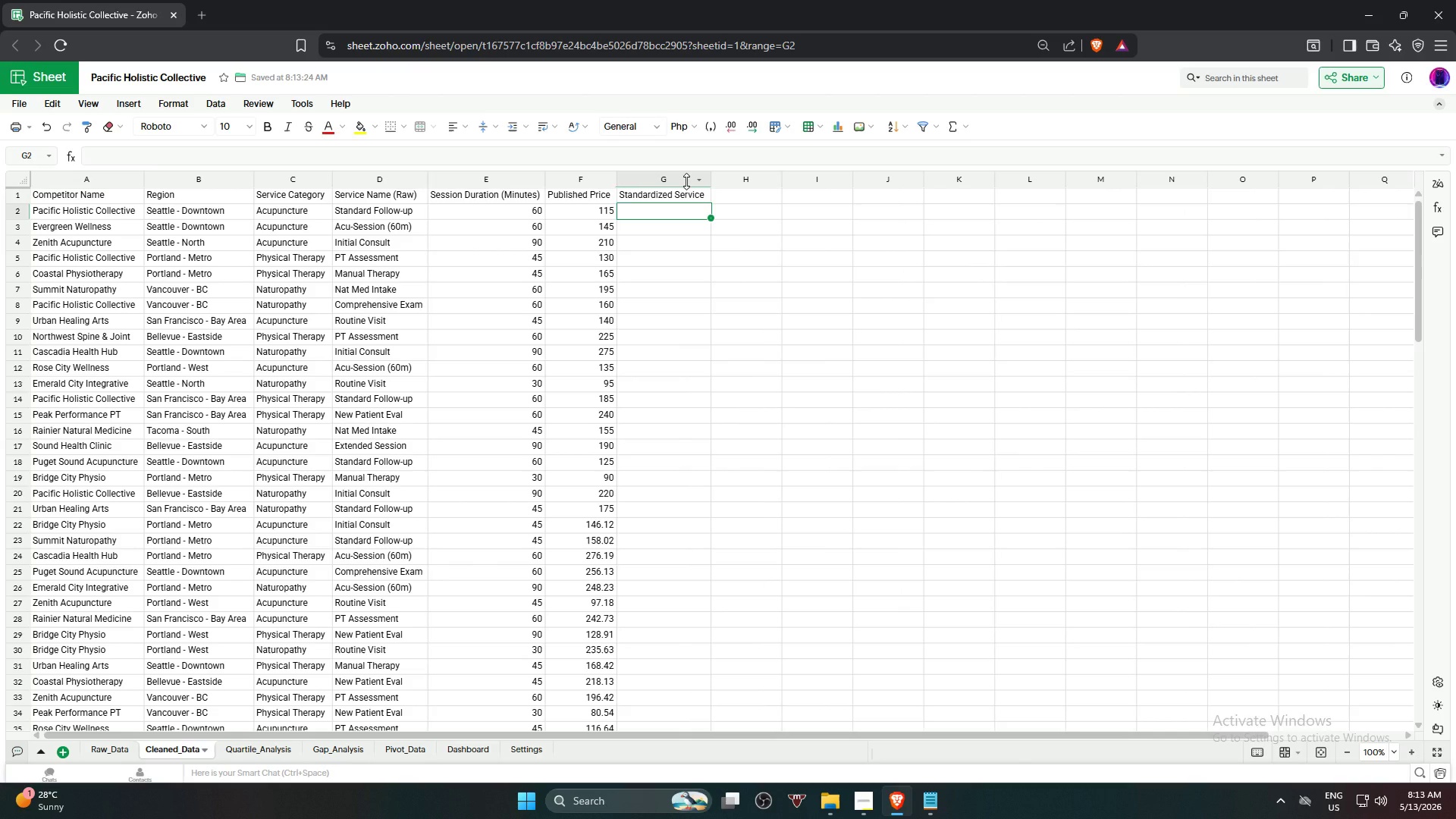 
wait(21.51)
 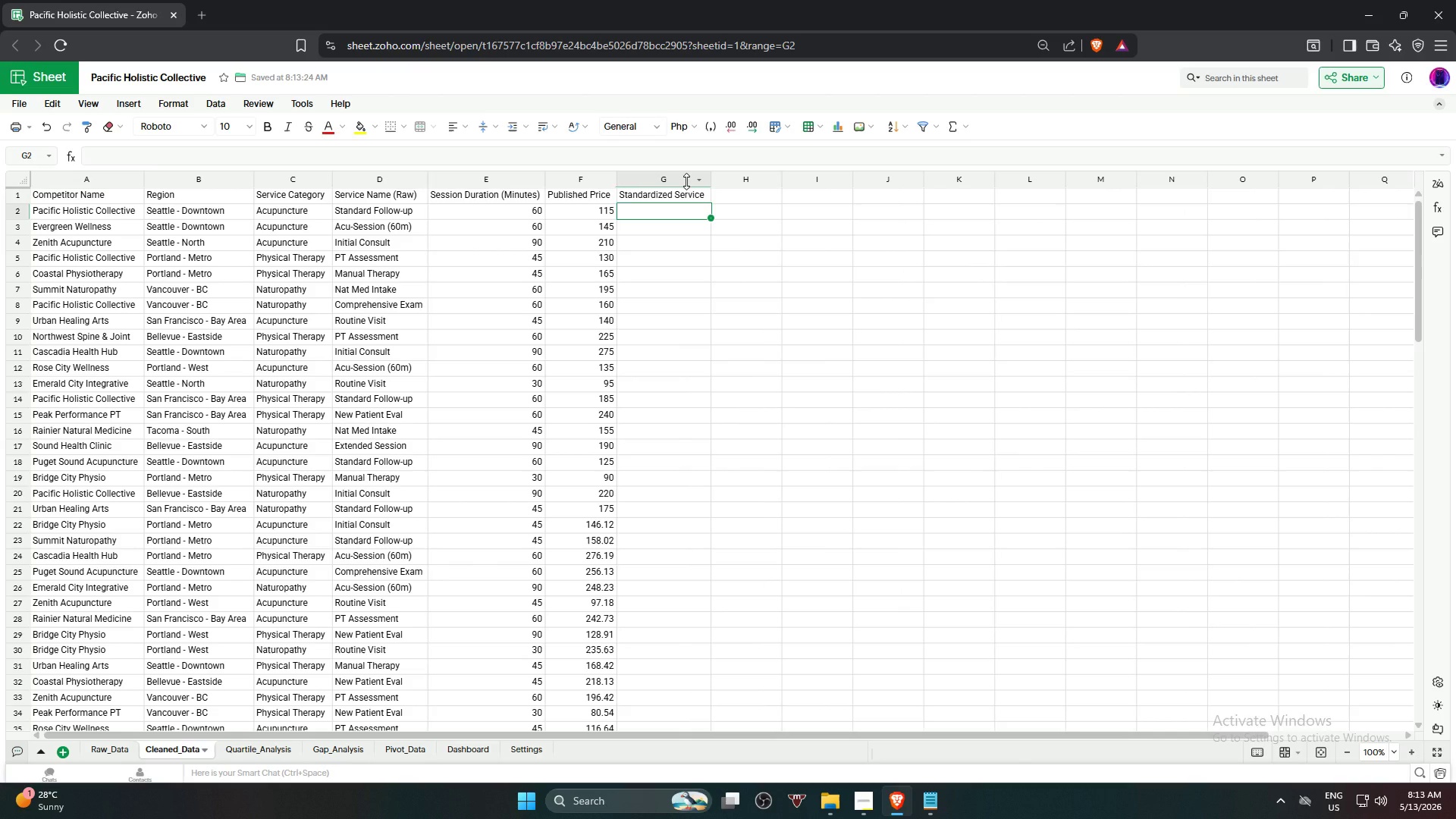 
left_click([740, 201])
 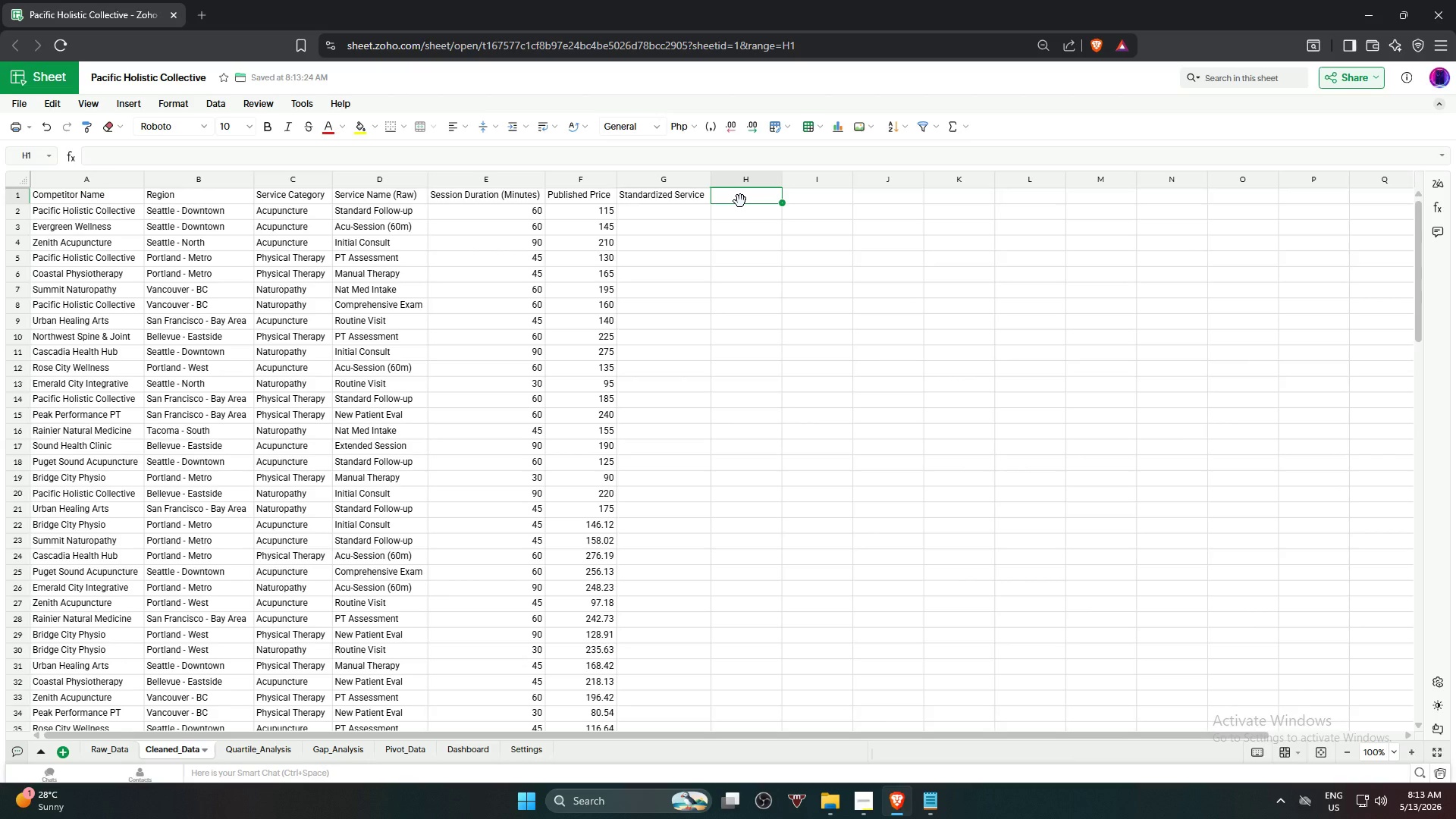 
type(Effective Rate per ?Minu)
key(Backspace)
key(Backspace)
key(Backspace)
key(Backspace)
key(Backspace)
type(Minute)
 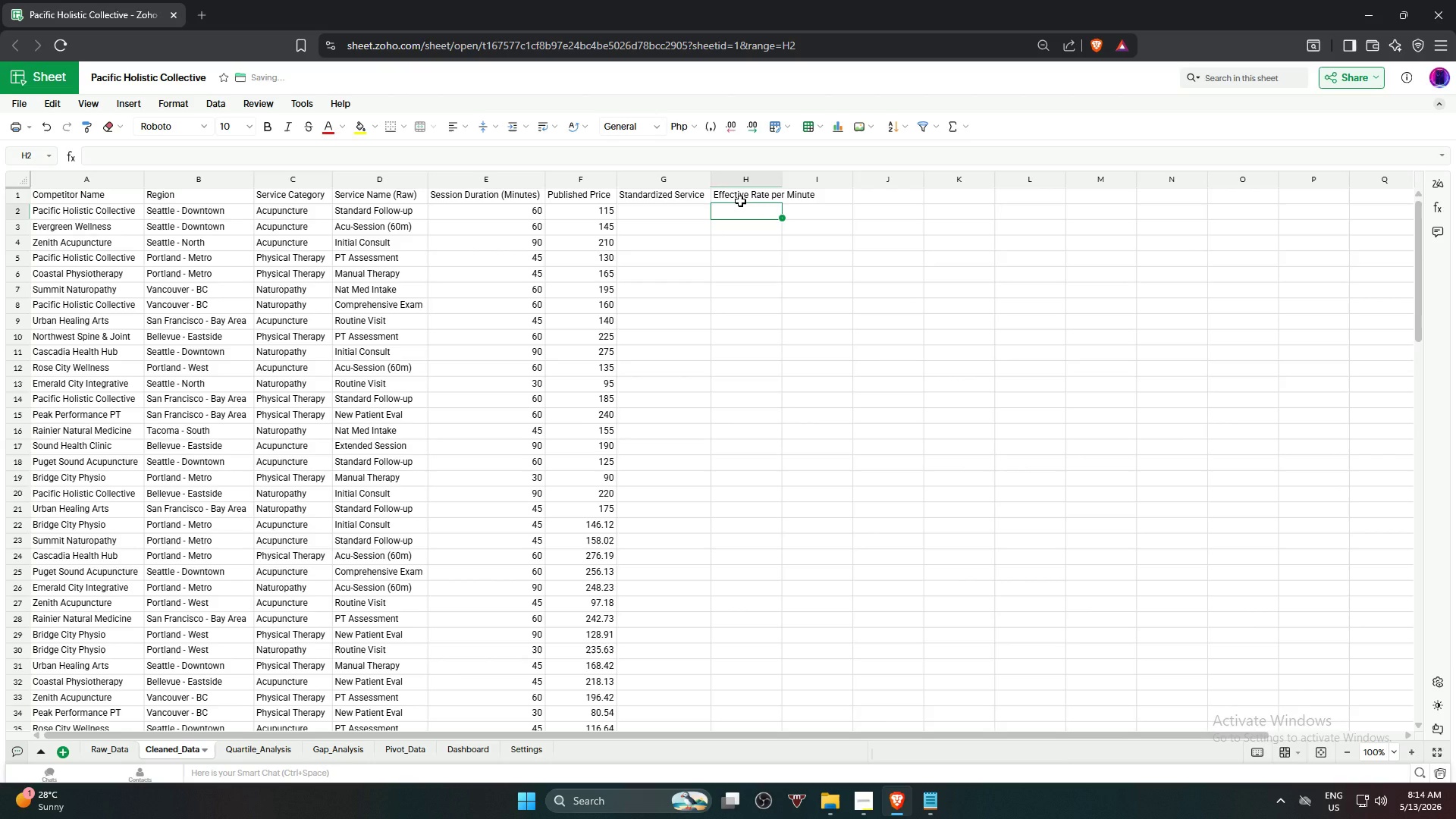 
 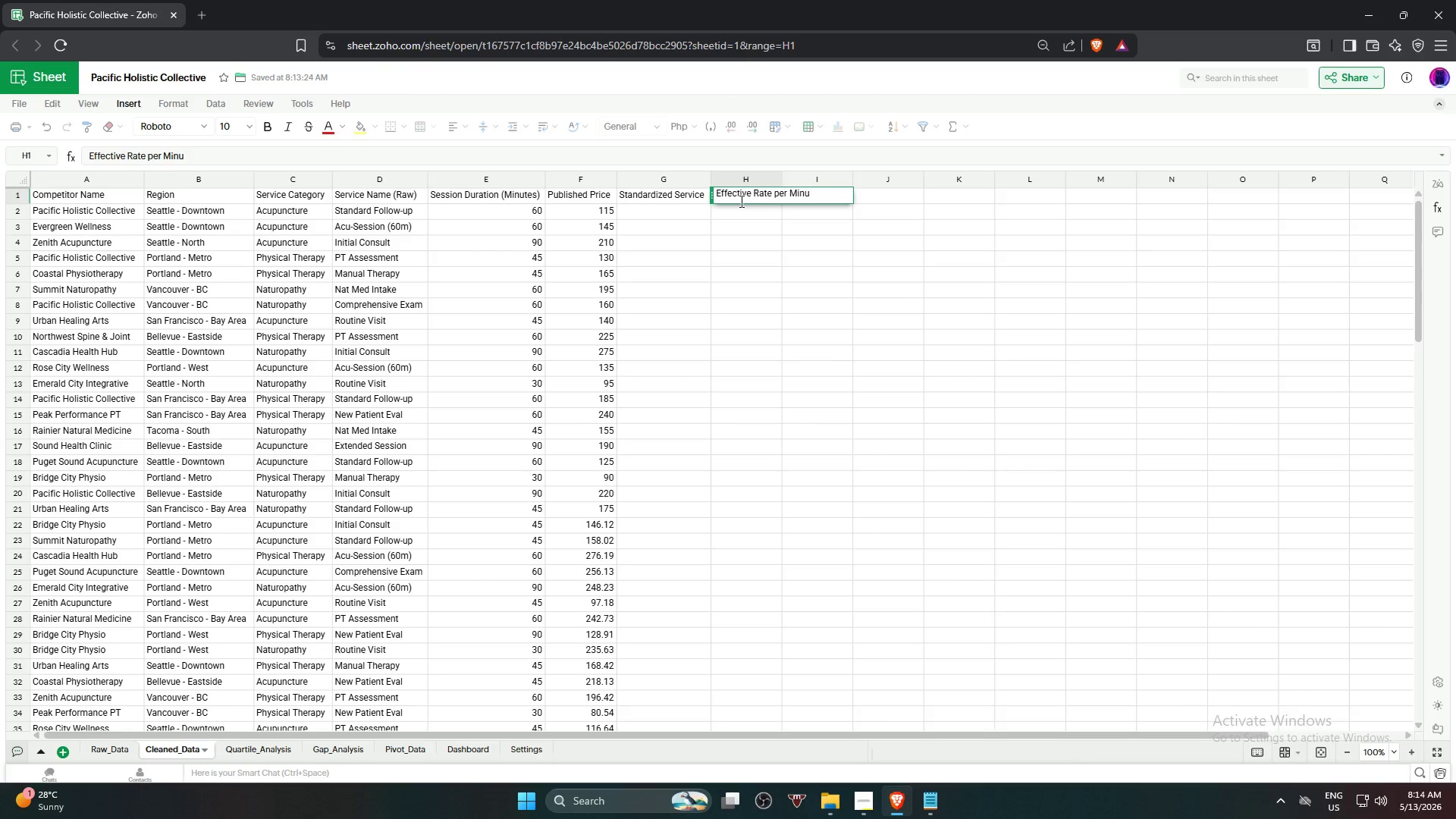 
key(Enter)
 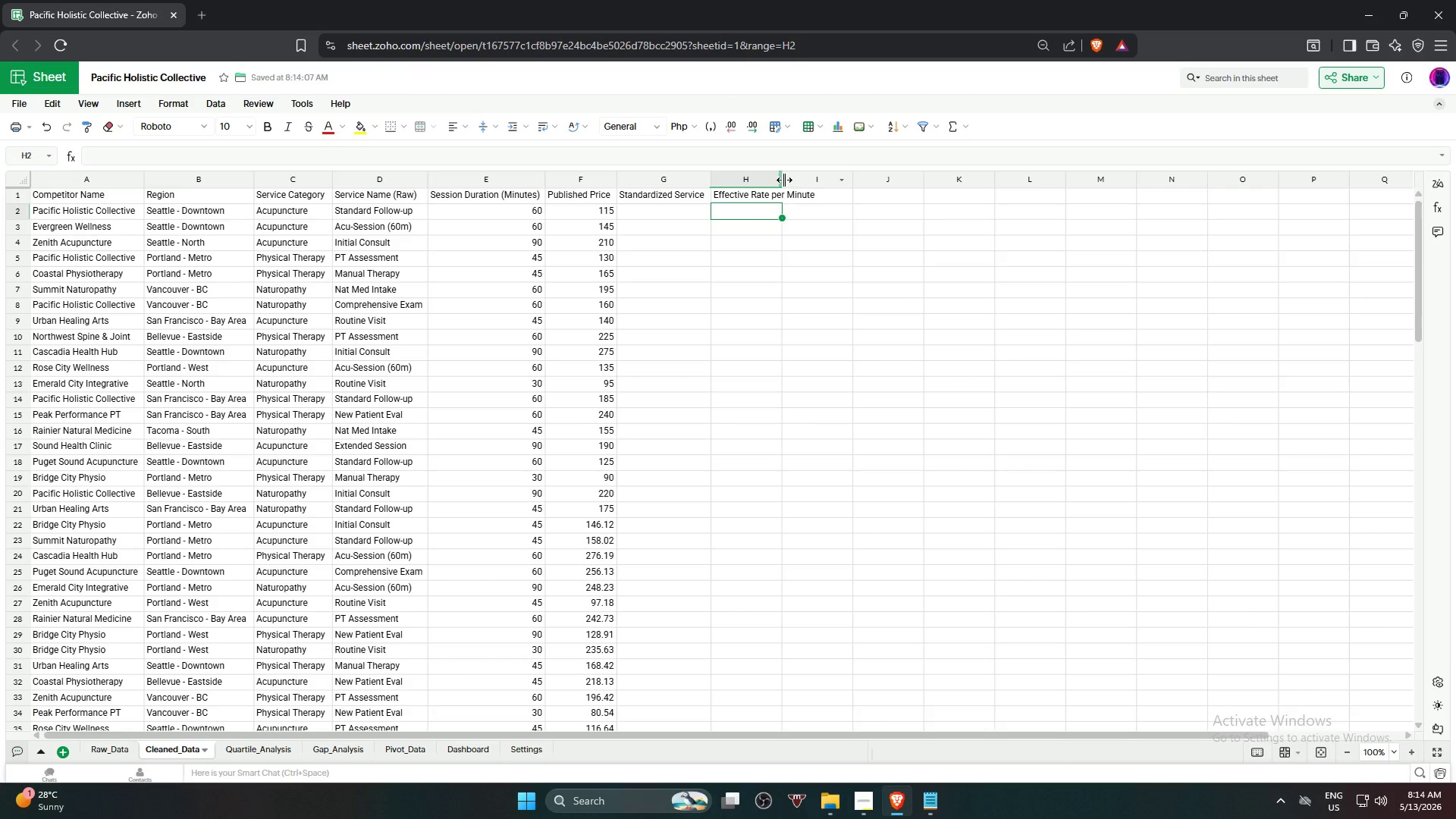 
double_click([784, 179])
 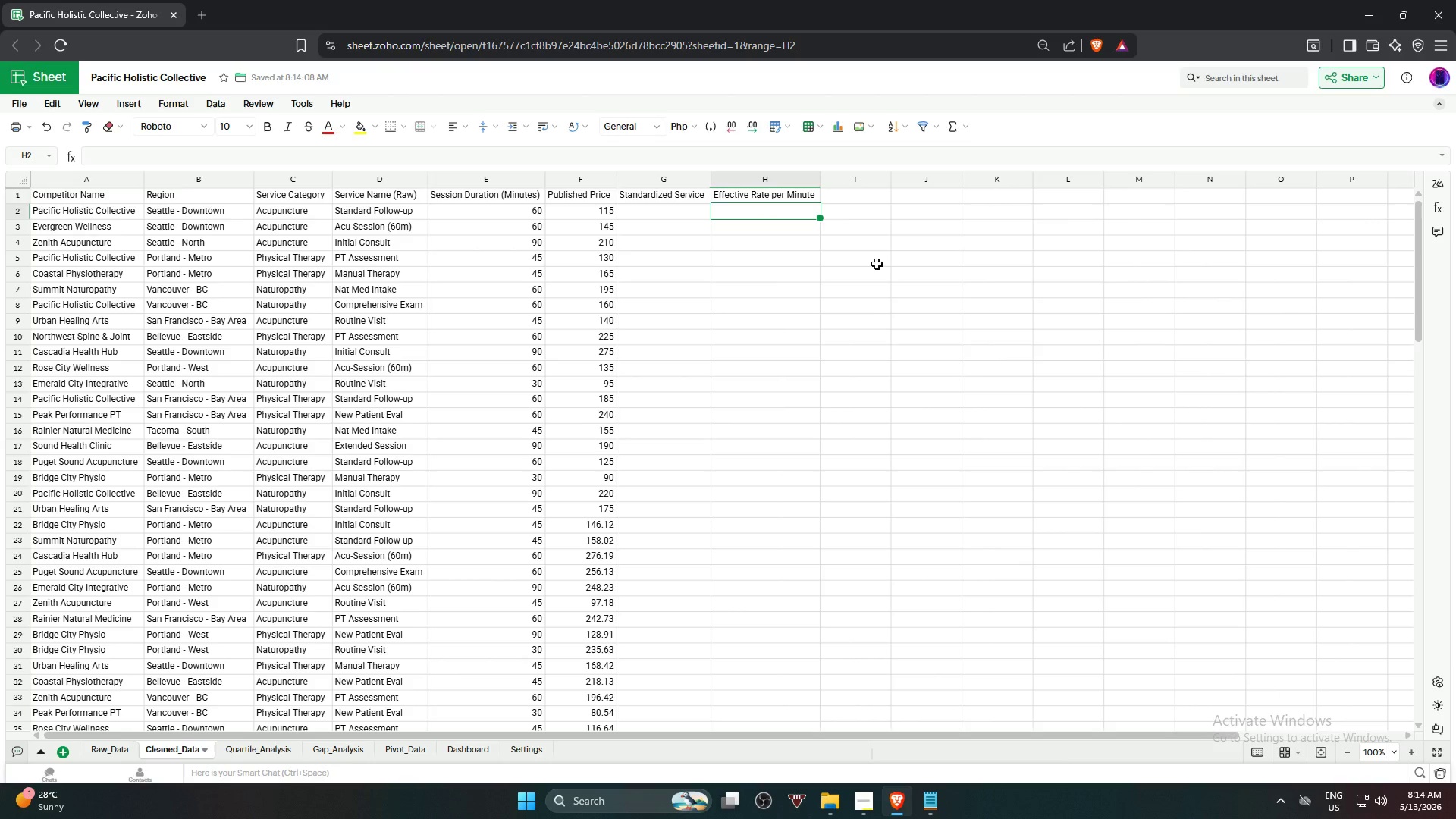 
left_click([882, 272])
 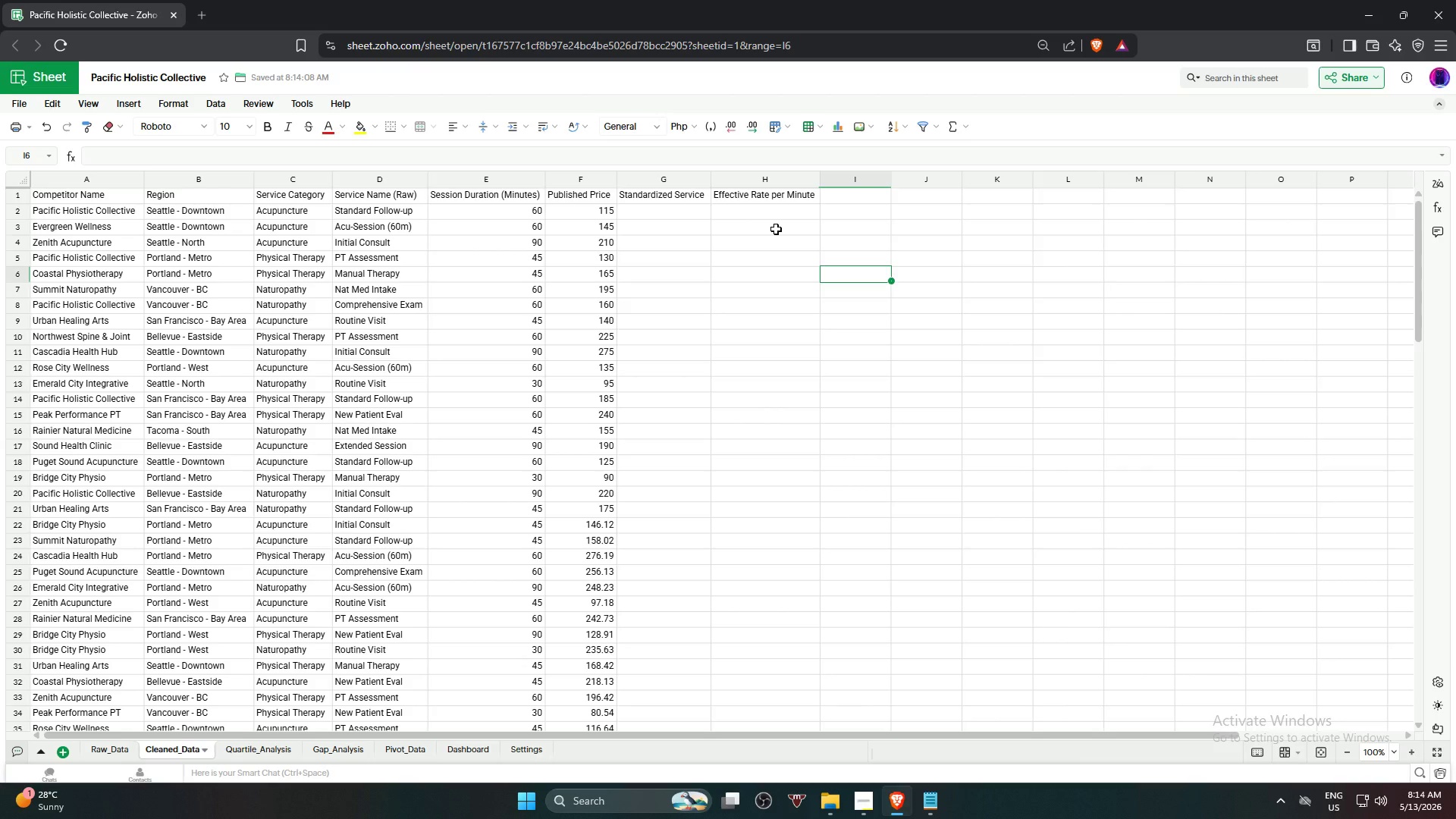 
wait(7.72)
 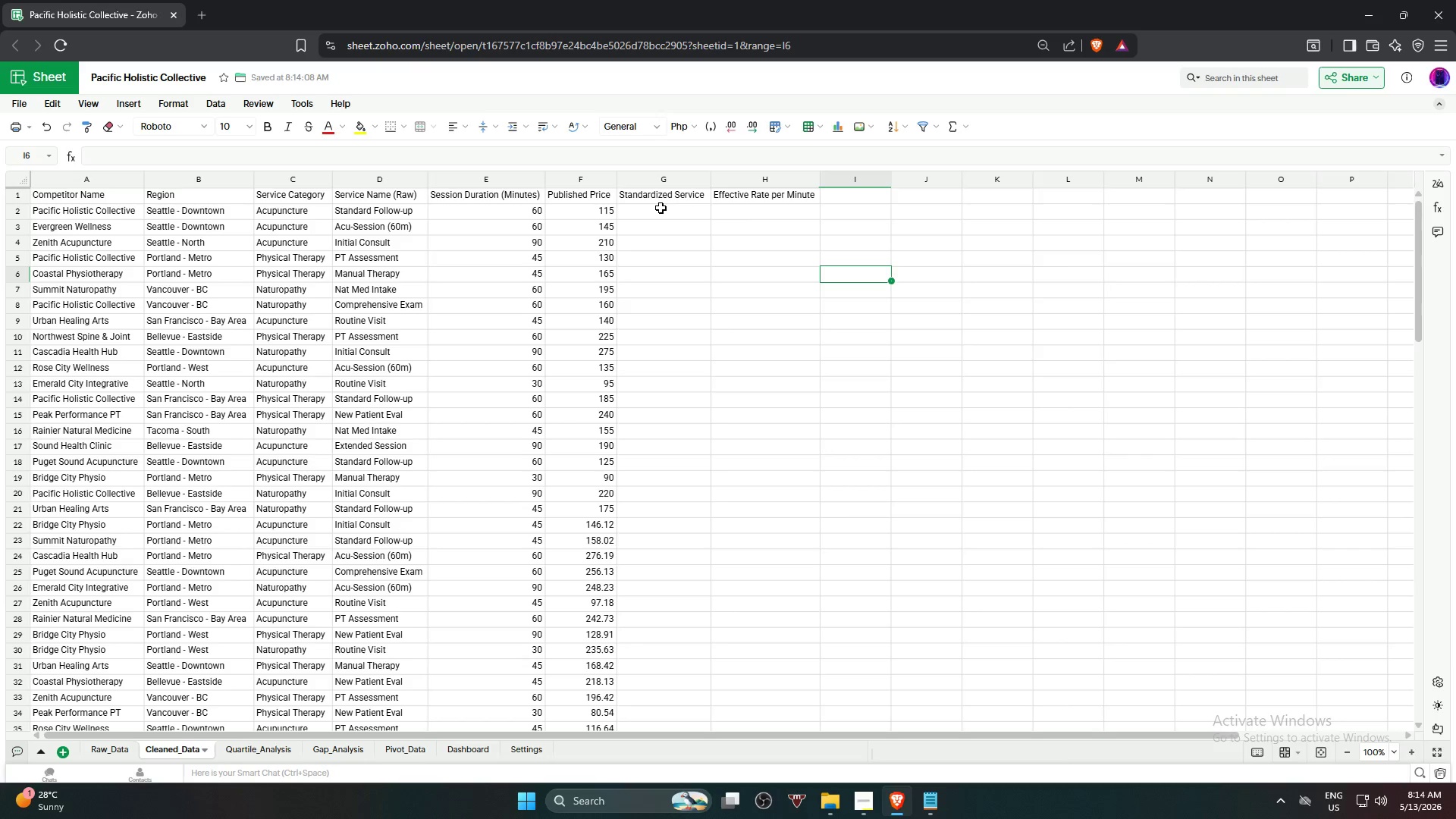 
left_click([833, 200])
 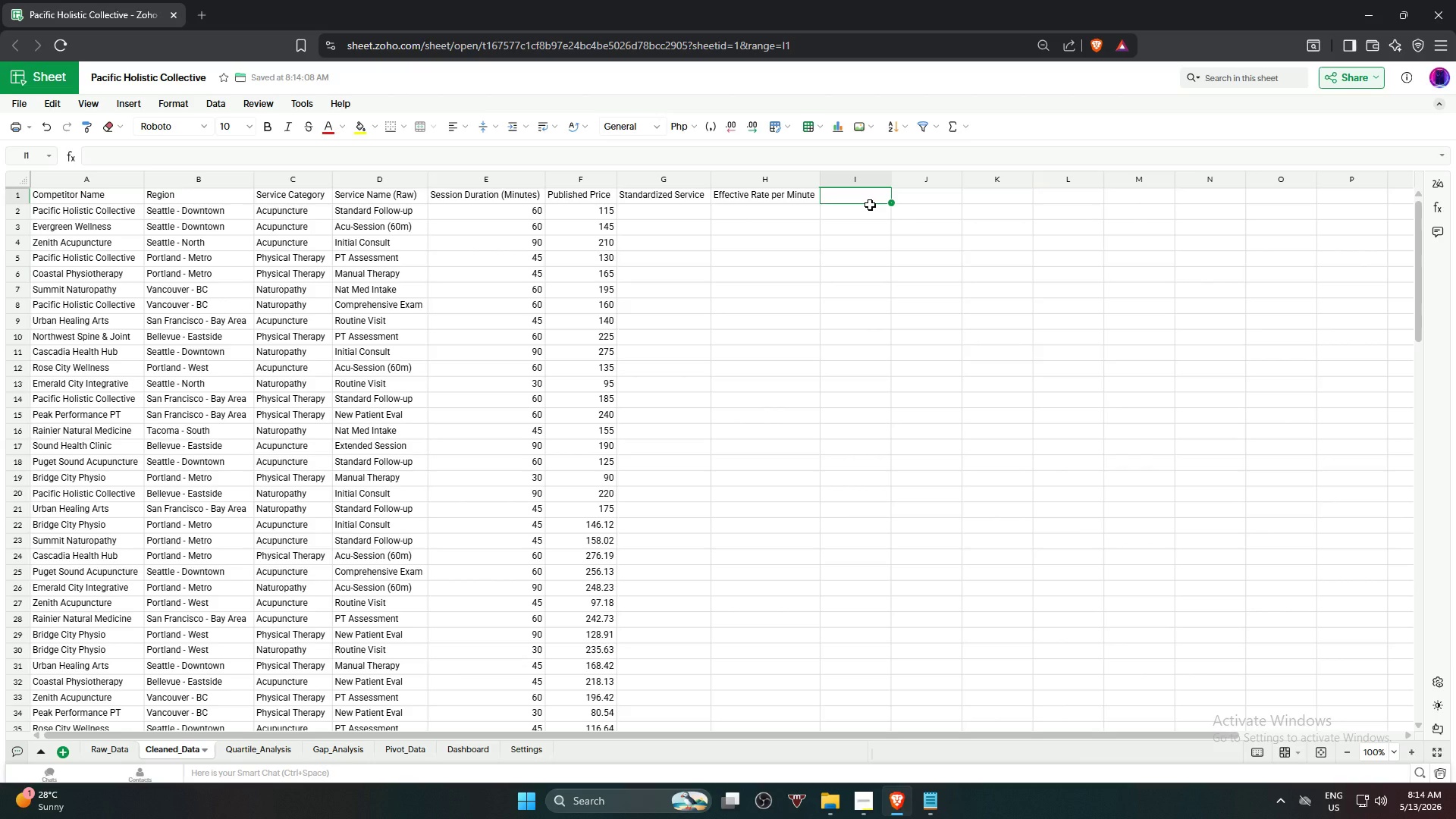 
type(Provider Type)
 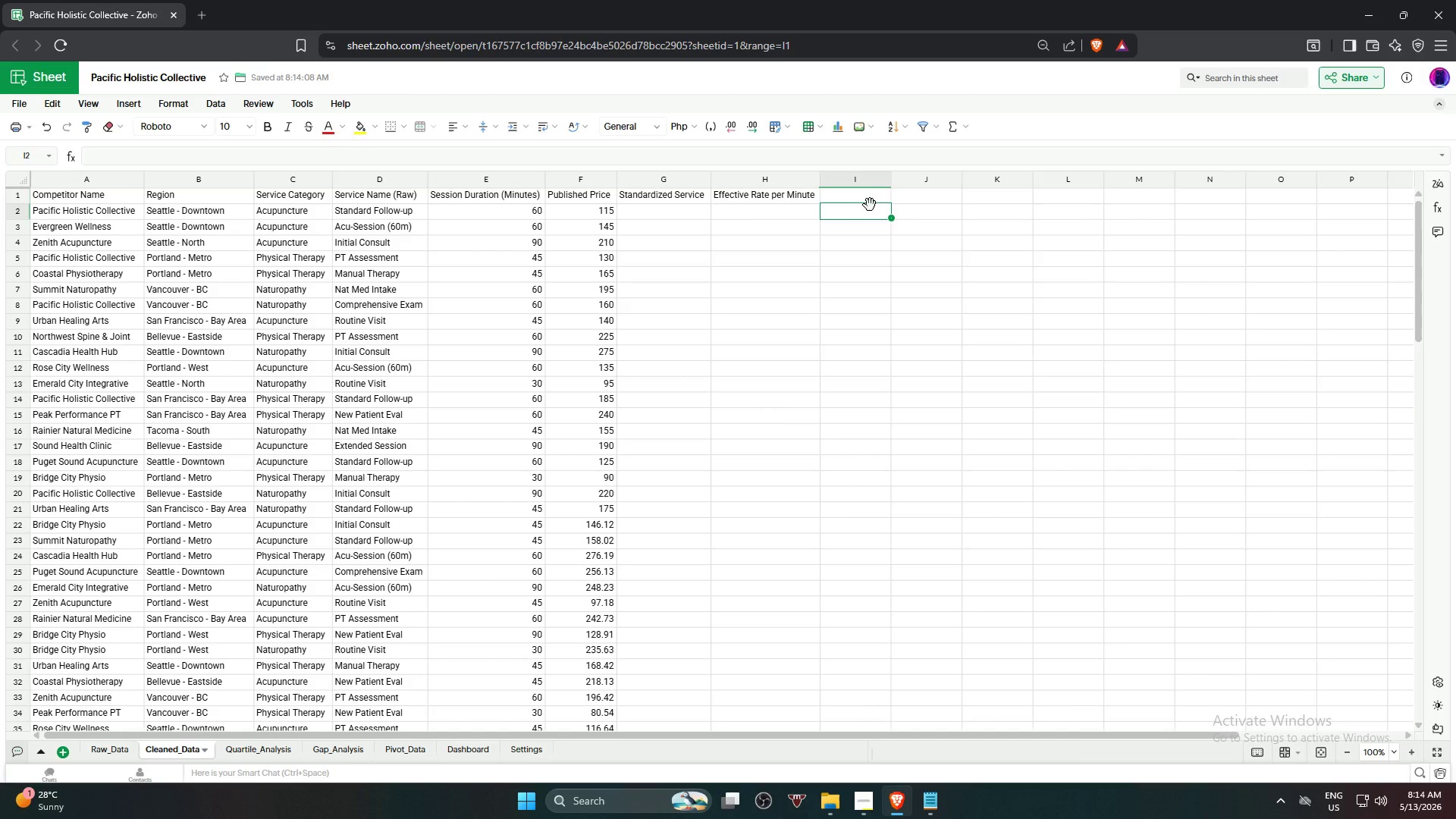 
key(Enter)
 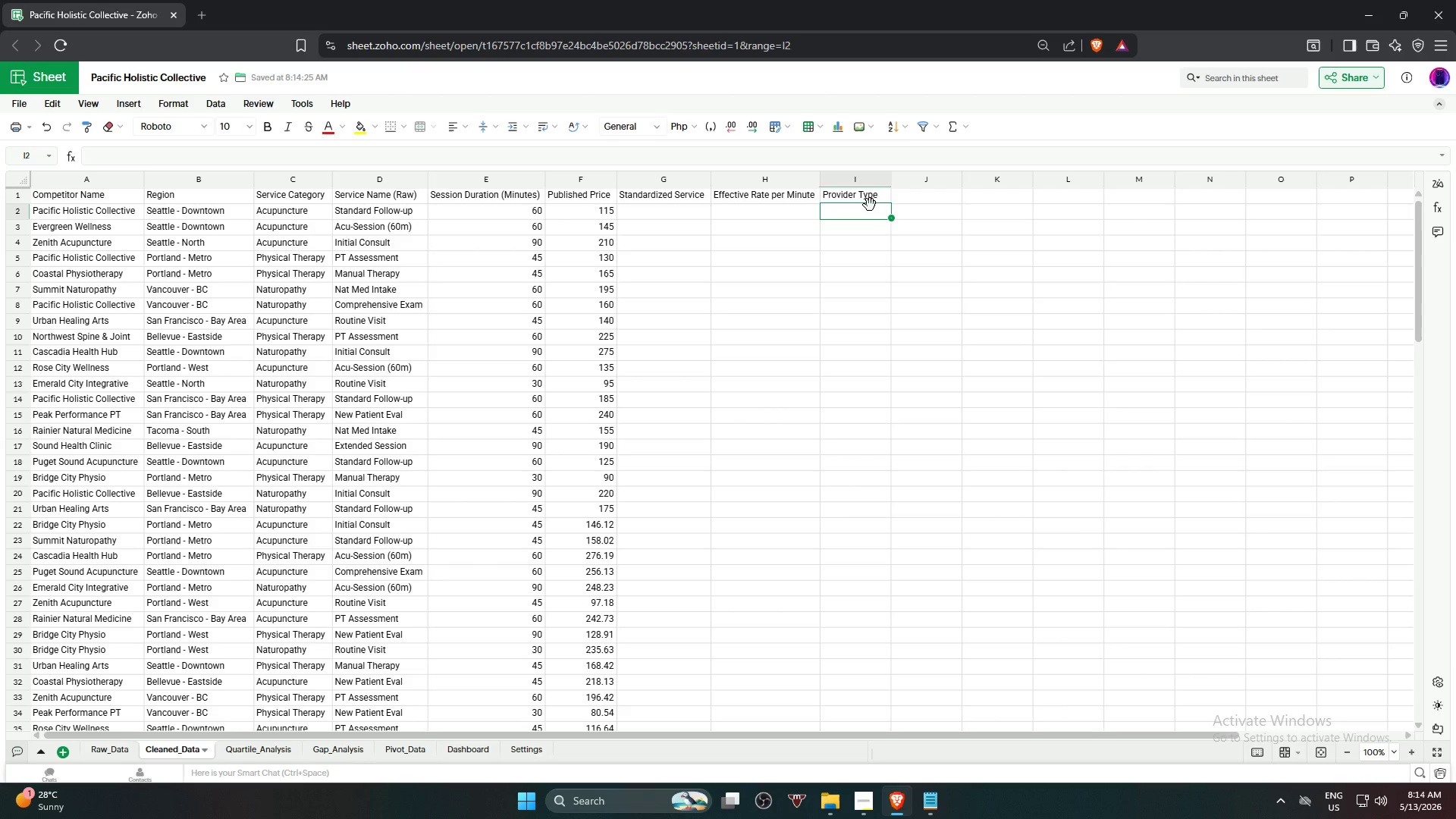 
left_click([870, 205])
 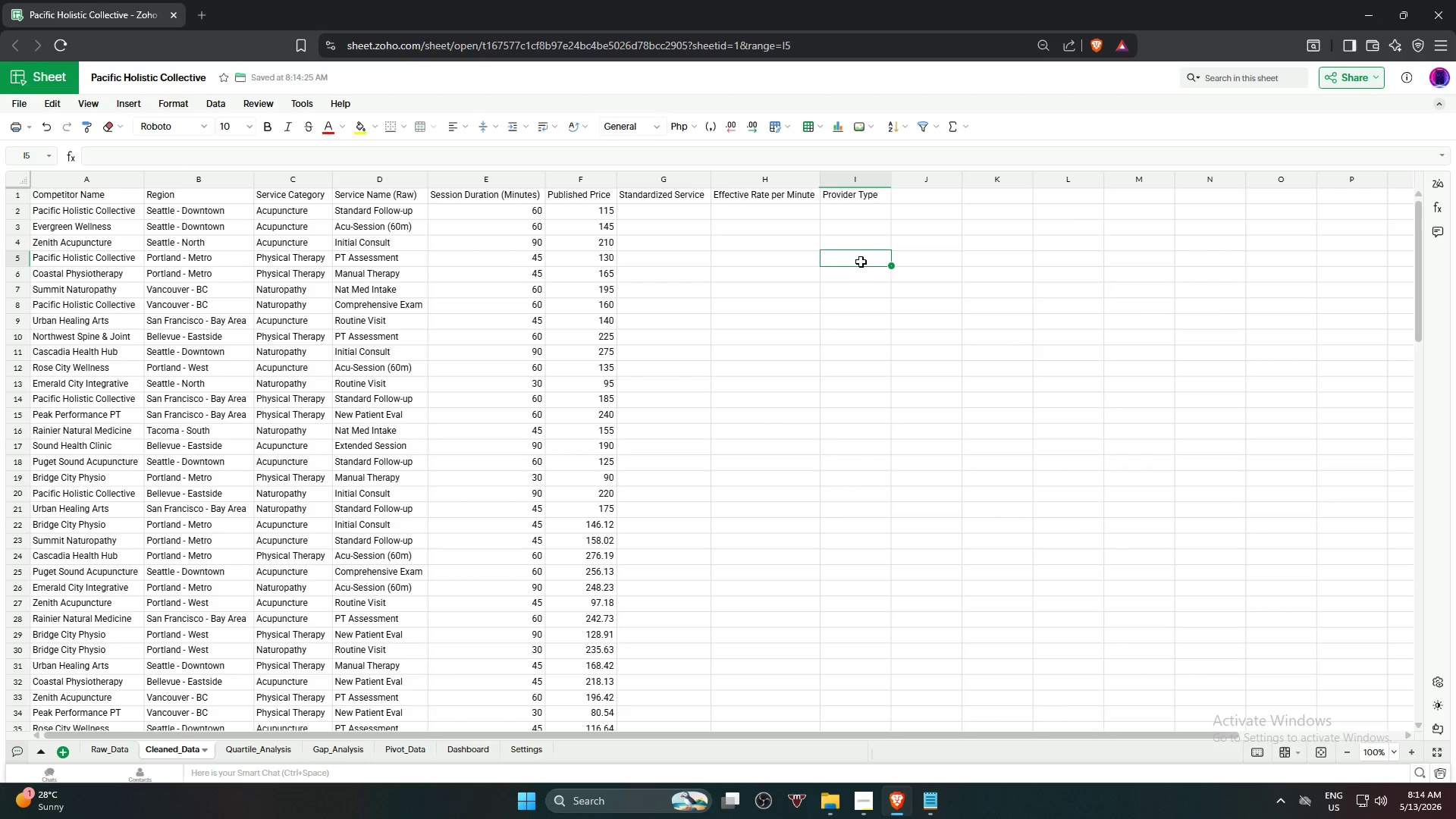 
left_click([857, 197])
 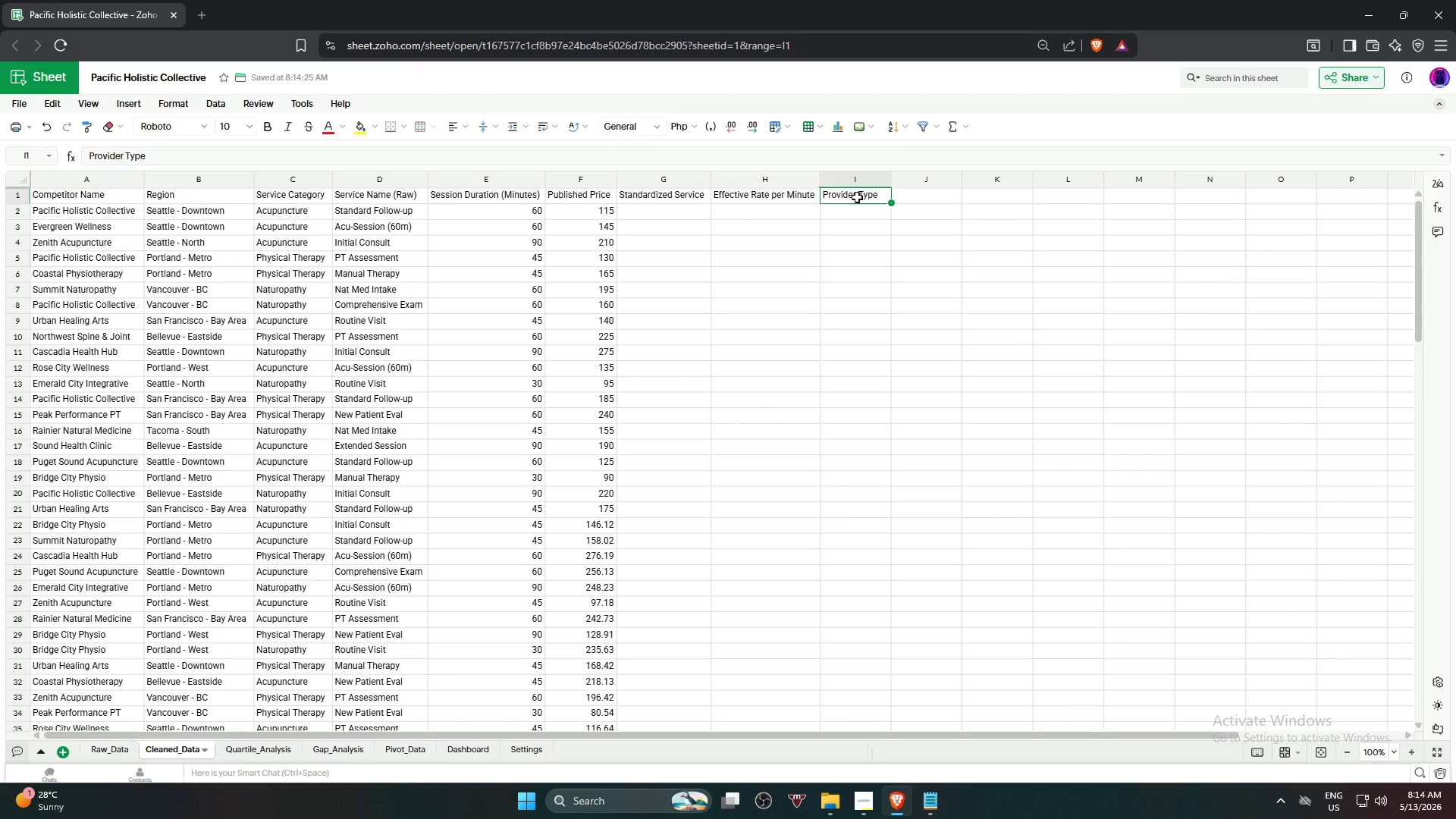 
wait(26.38)
 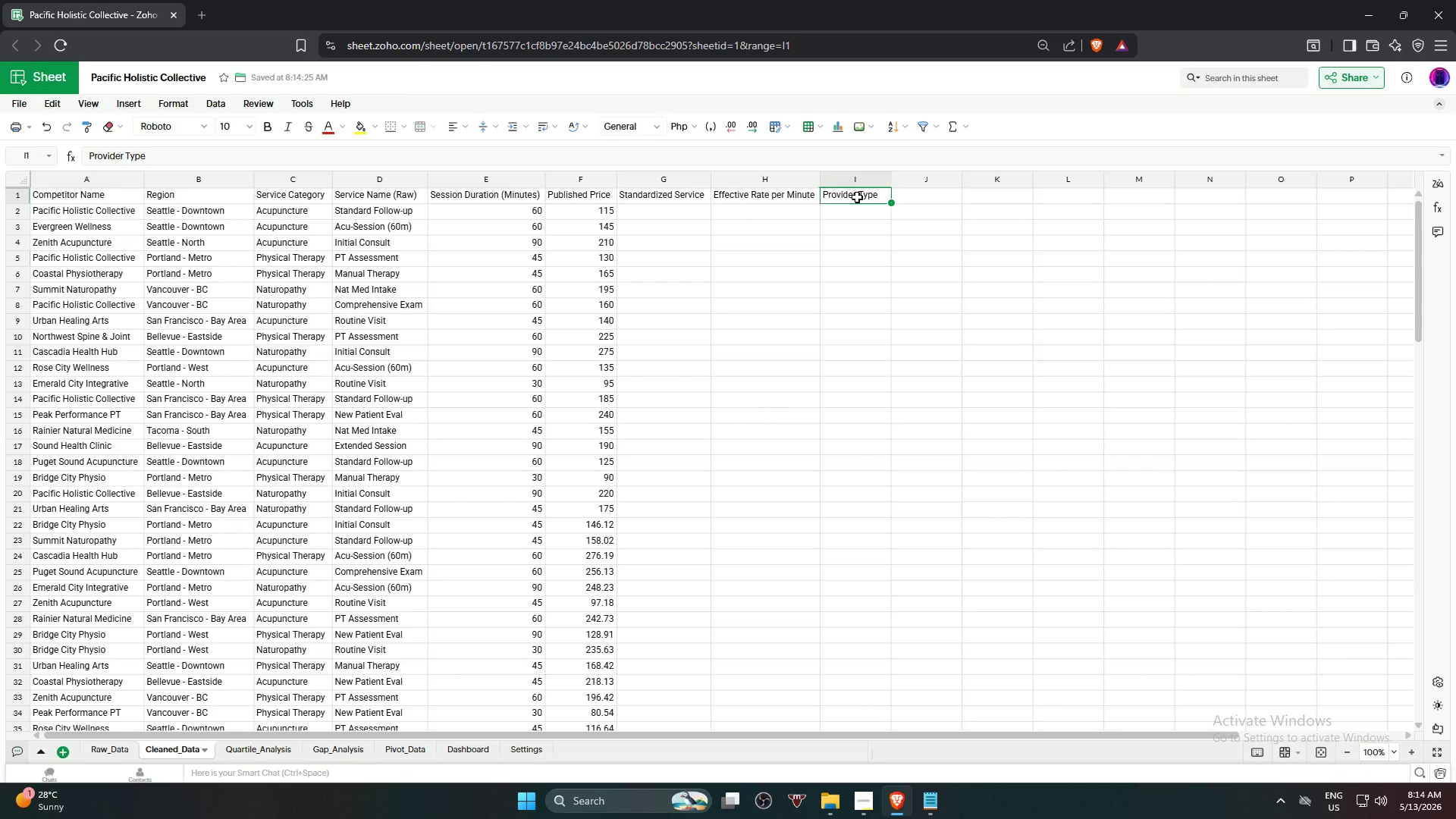 
left_click([892, 271])
 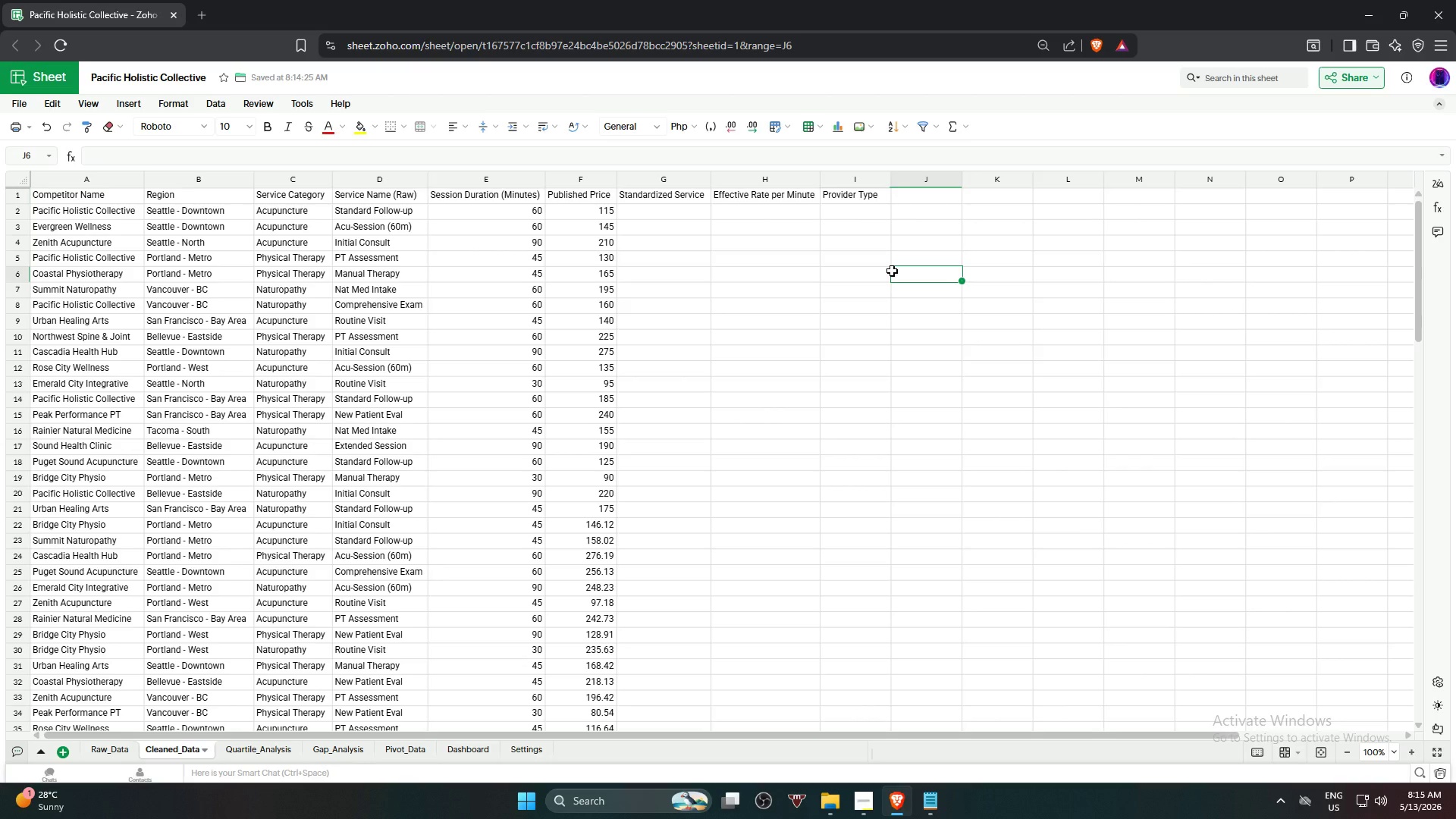 
wait(13.2)
 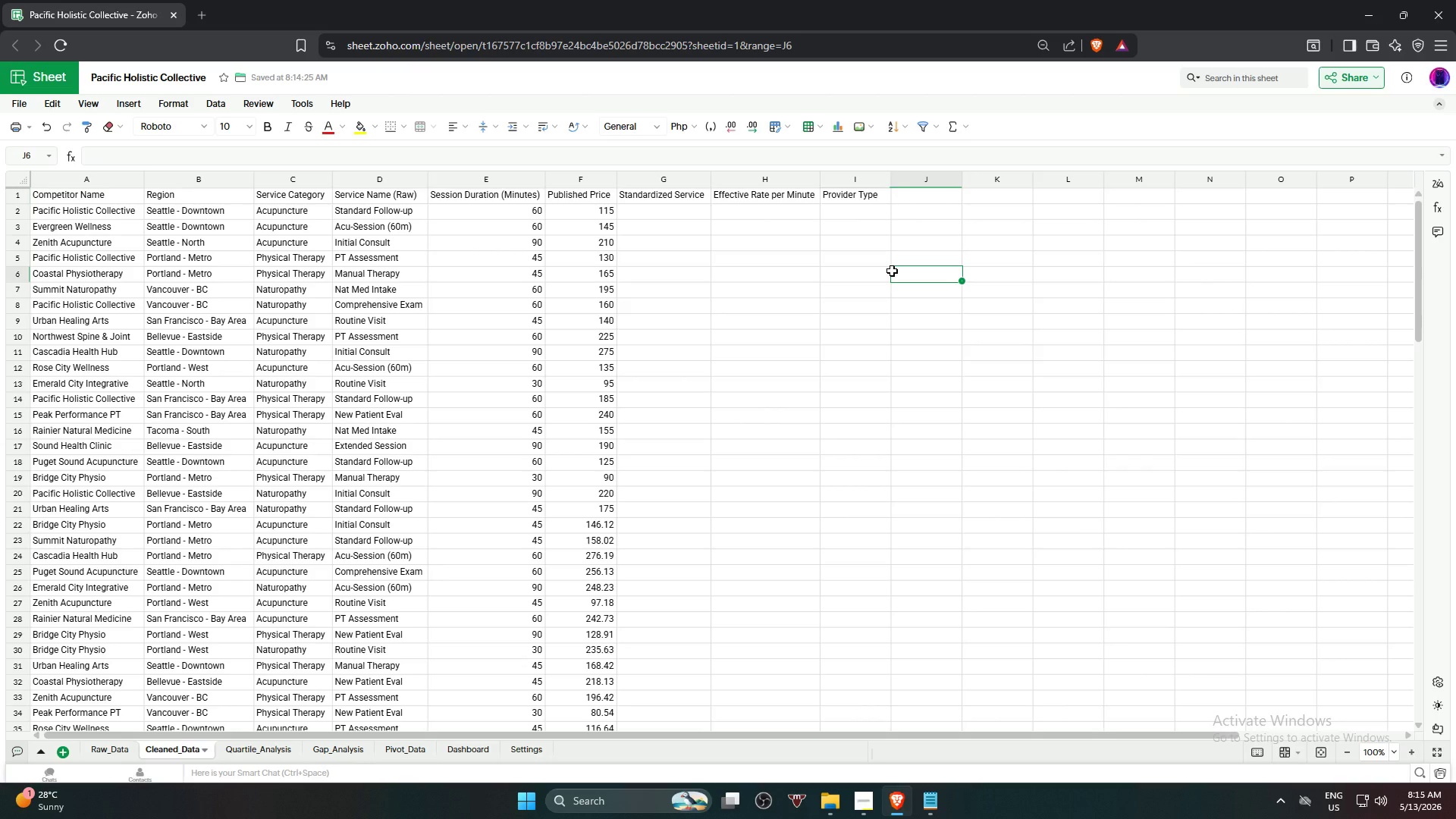 
left_click([957, 375])
 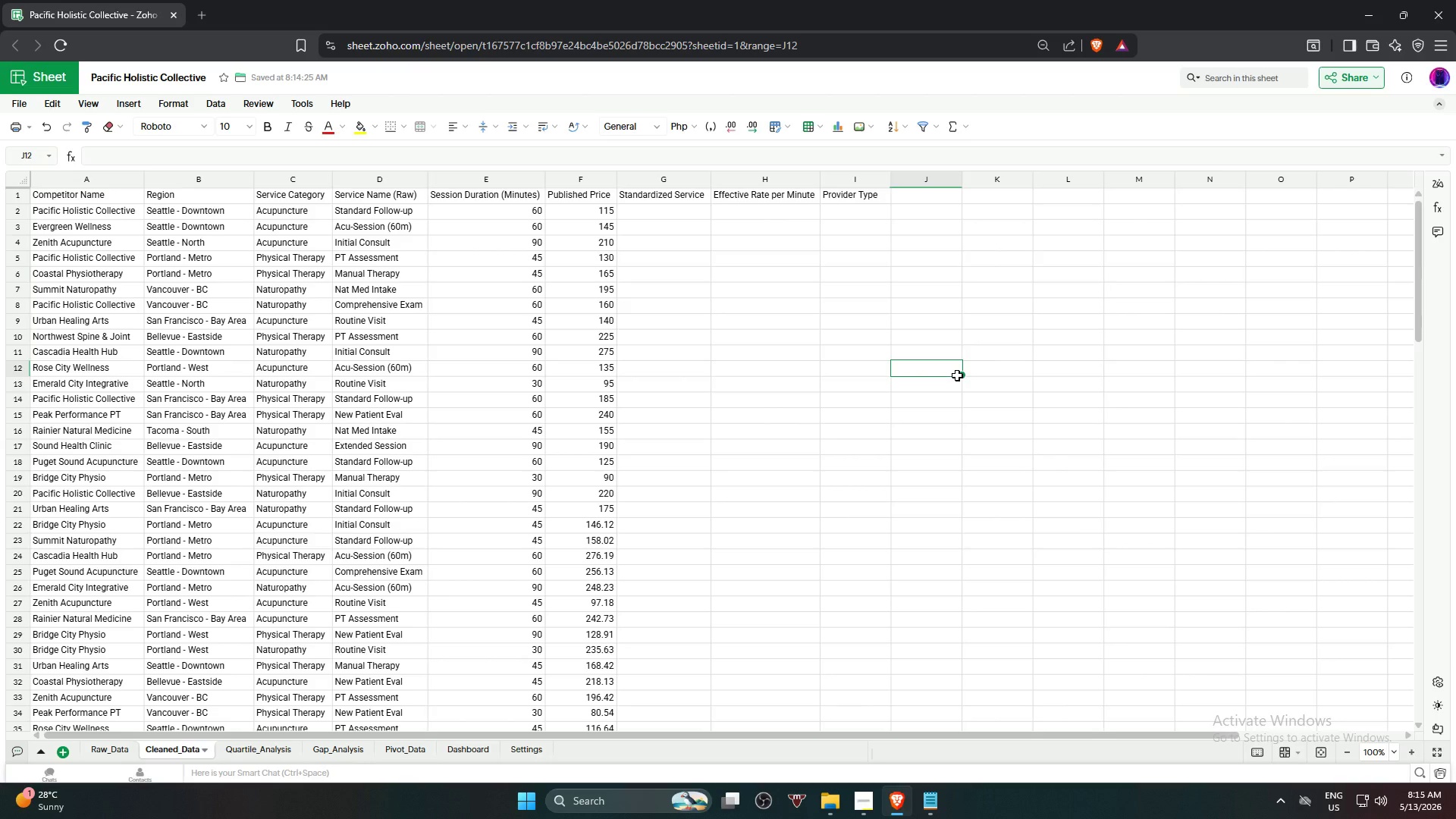 
wait(10.64)
 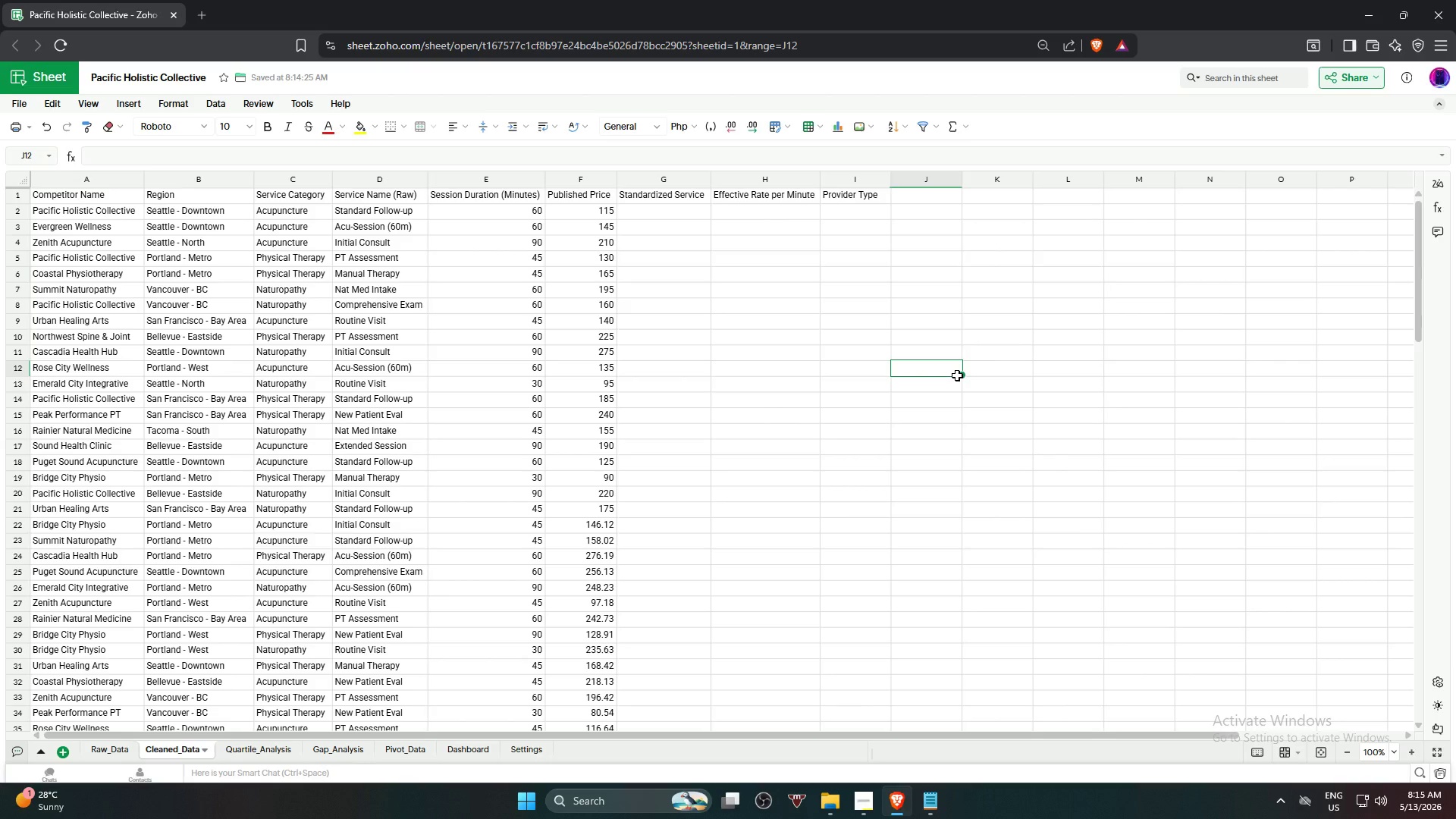 
left_click([1000, 471])
 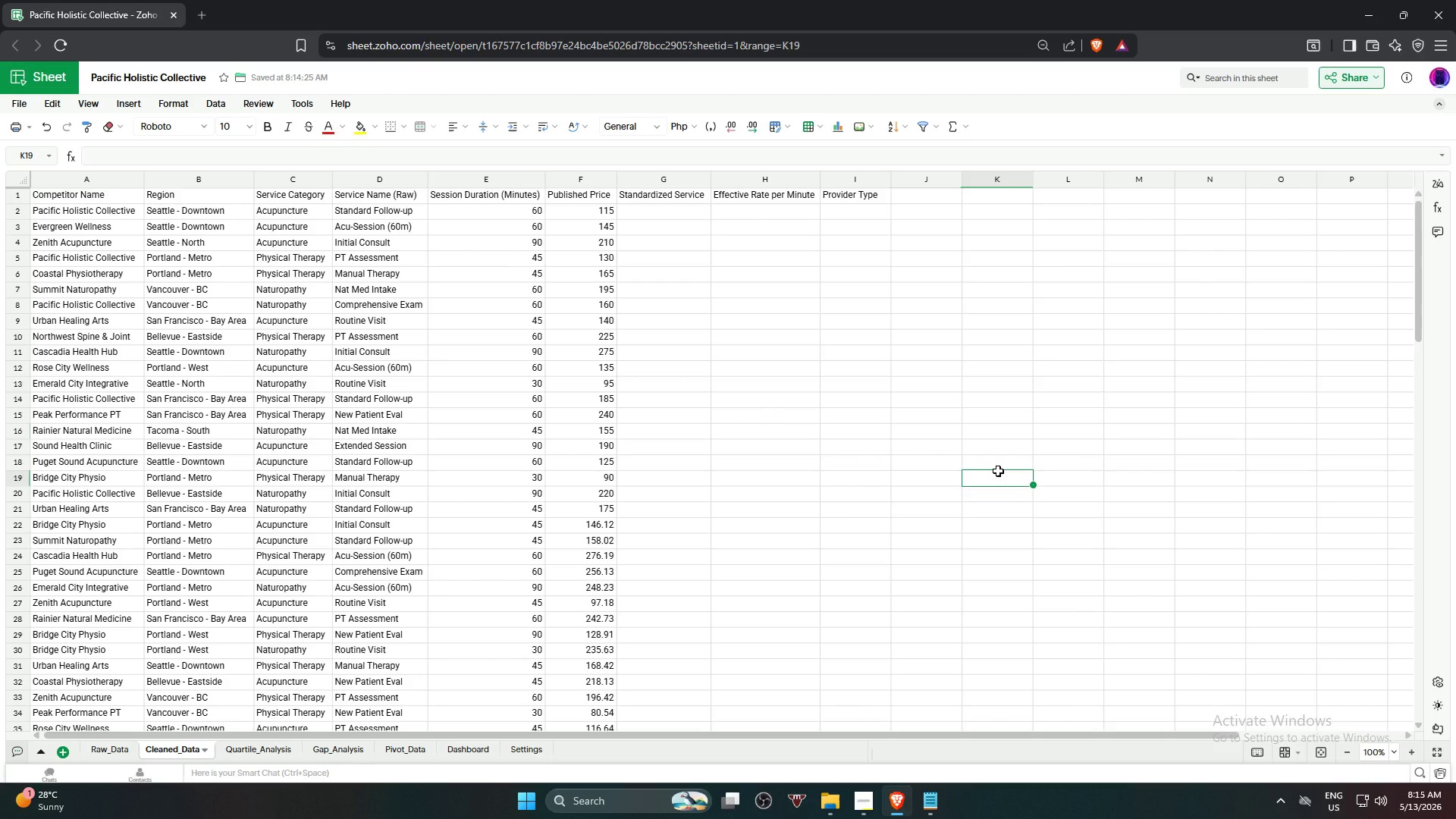 
wait(24.38)
 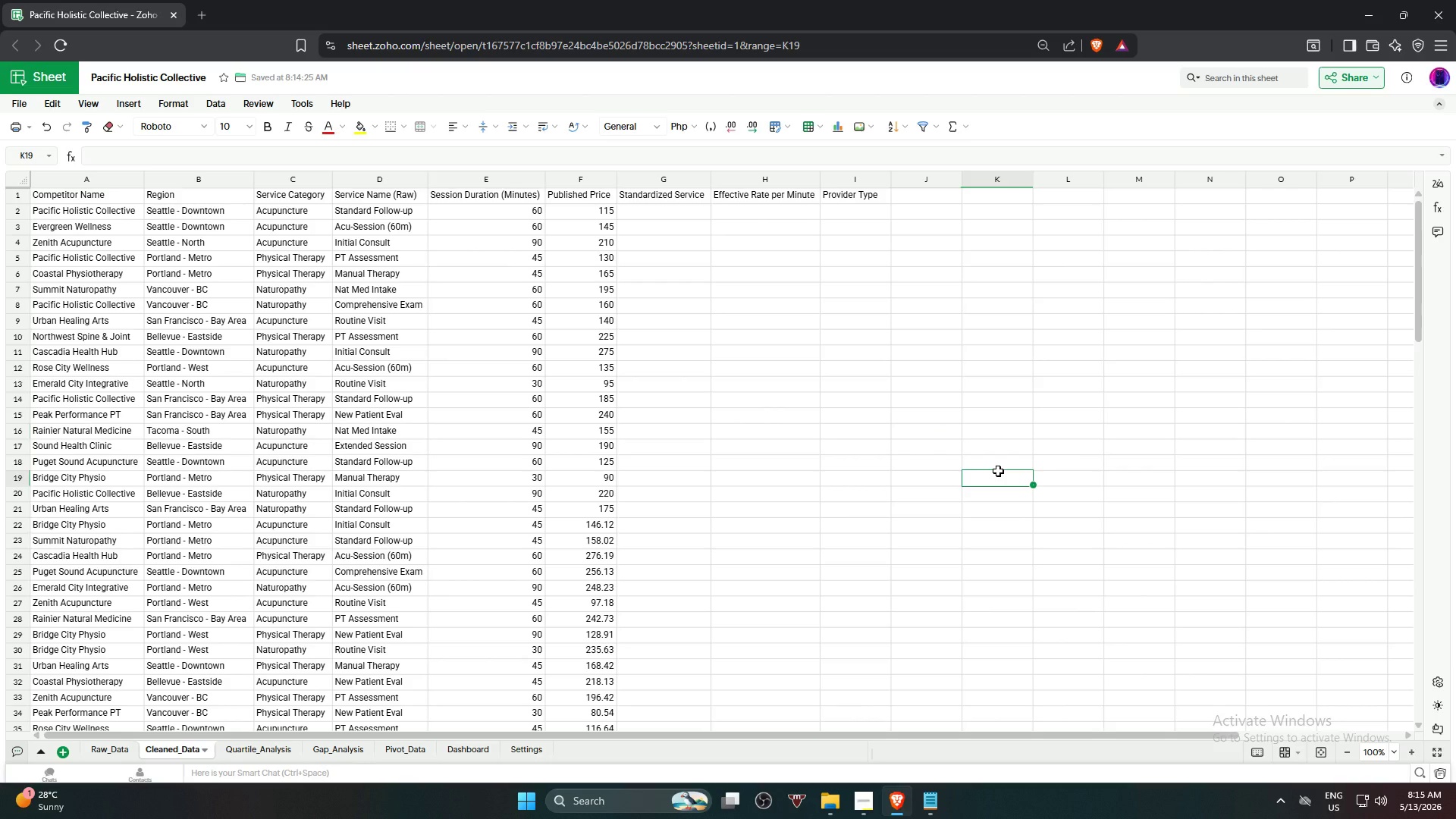 
key(Alt+Tab)